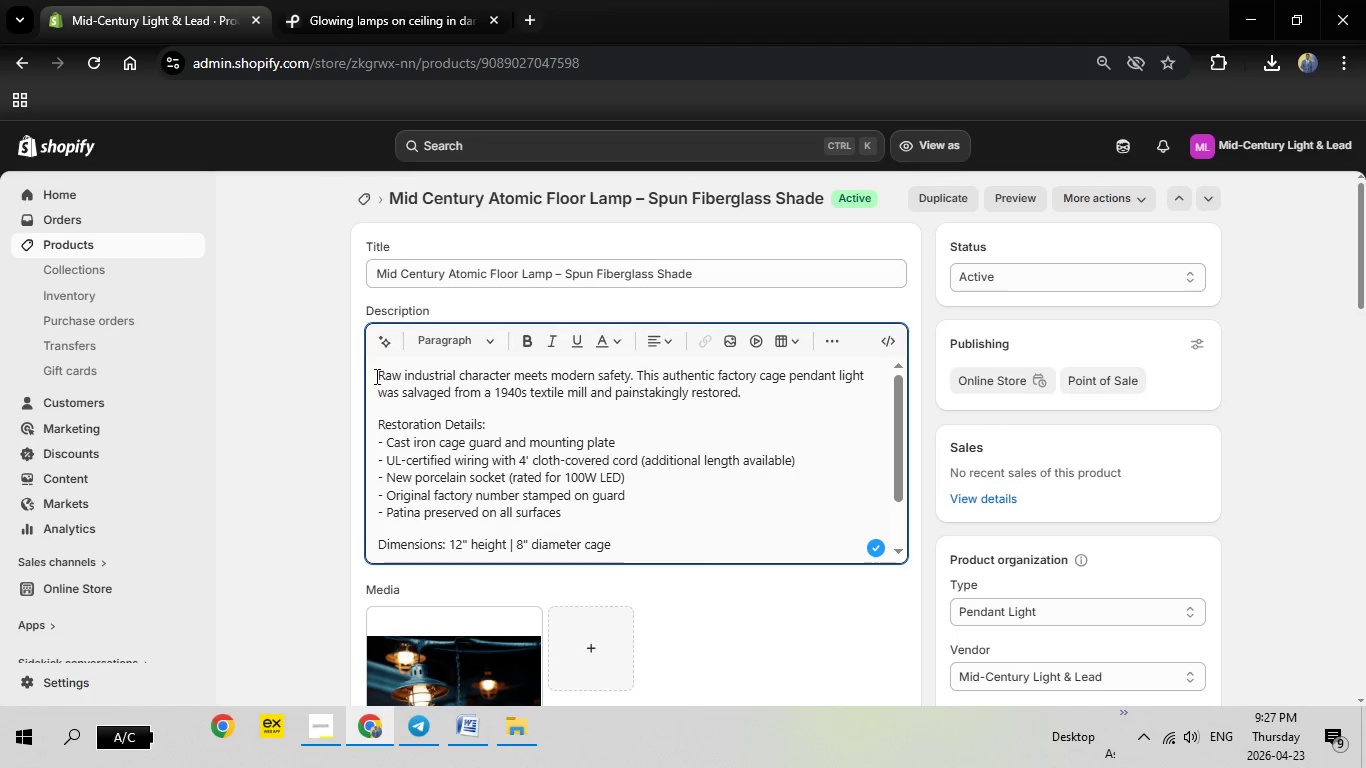 
left_click_drag(start_coordinate=[375, 376], to_coordinate=[639, 550])
 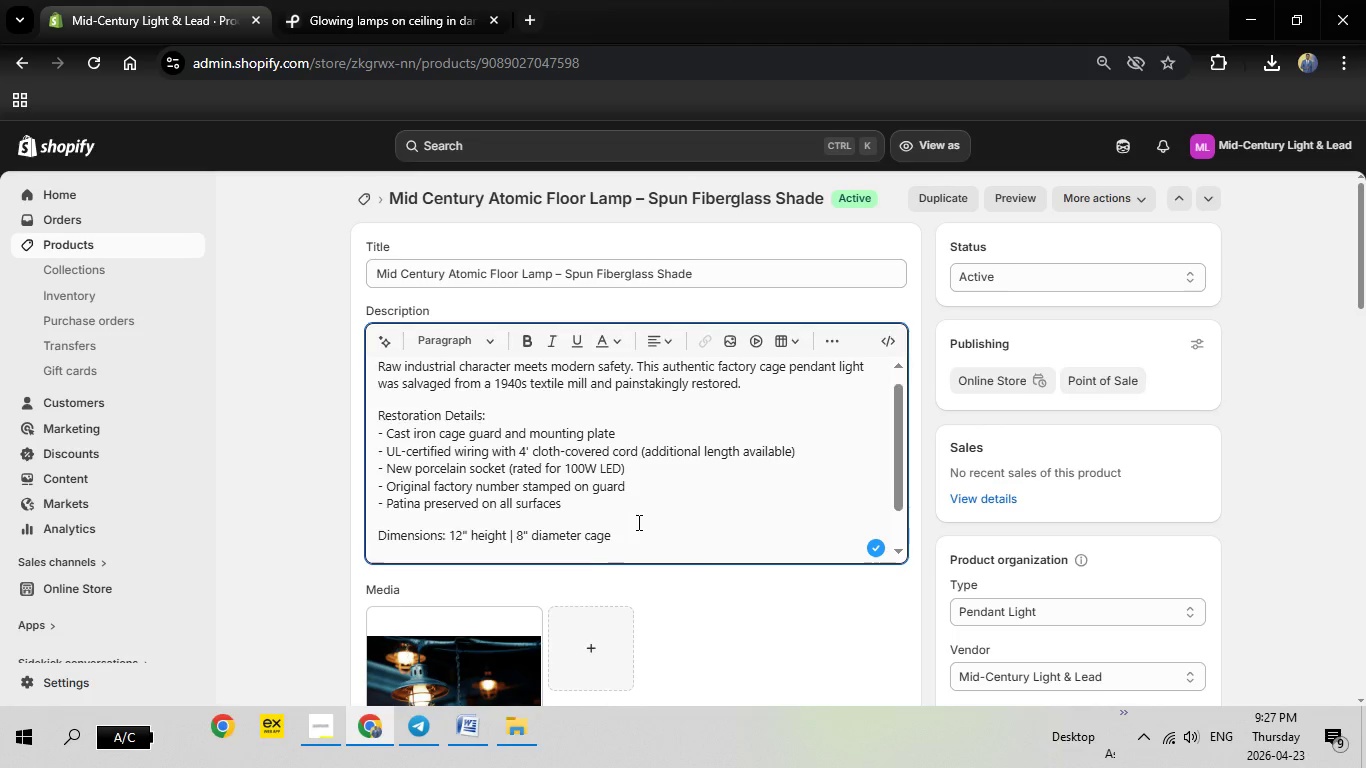 
scroll: coordinate [637, 522], scroll_direction: down, amount: 2.0
 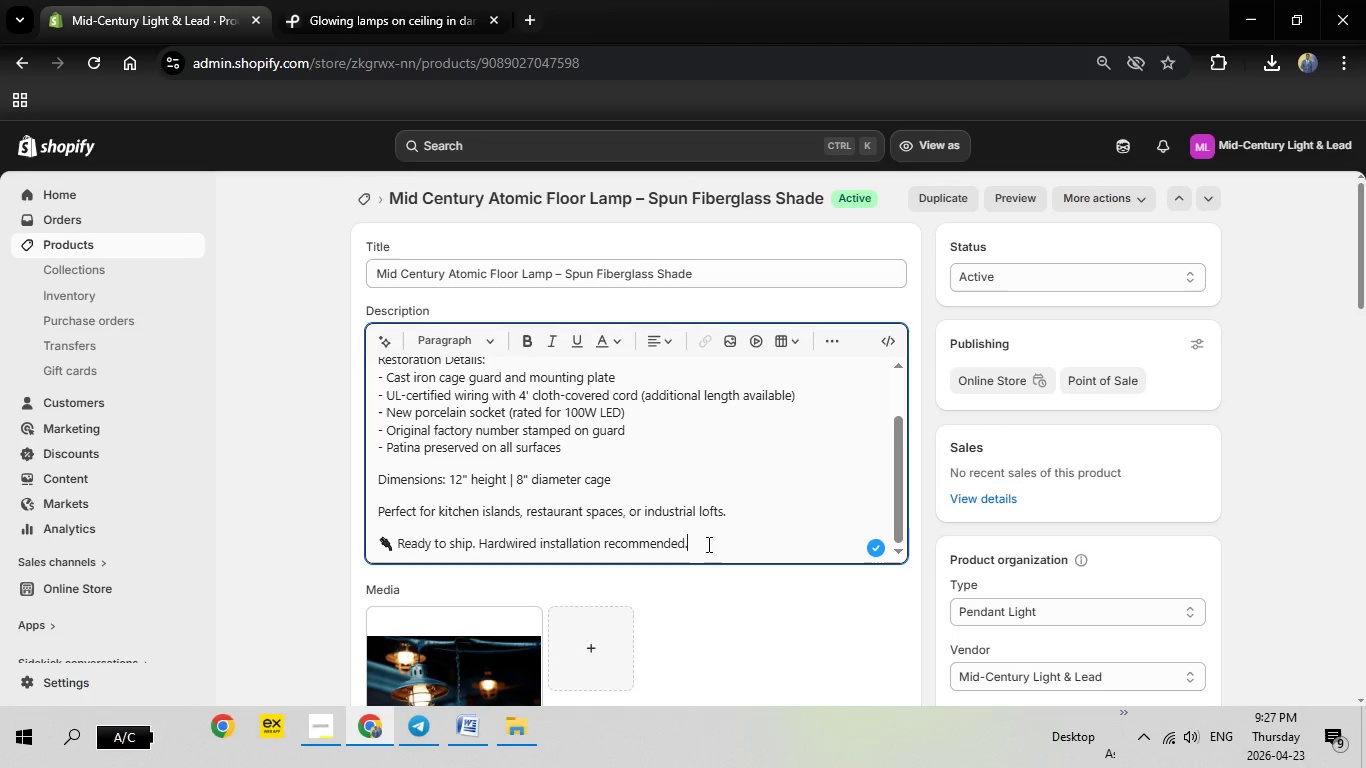 
left_click_drag(start_coordinate=[707, 544], to_coordinate=[372, 371])
 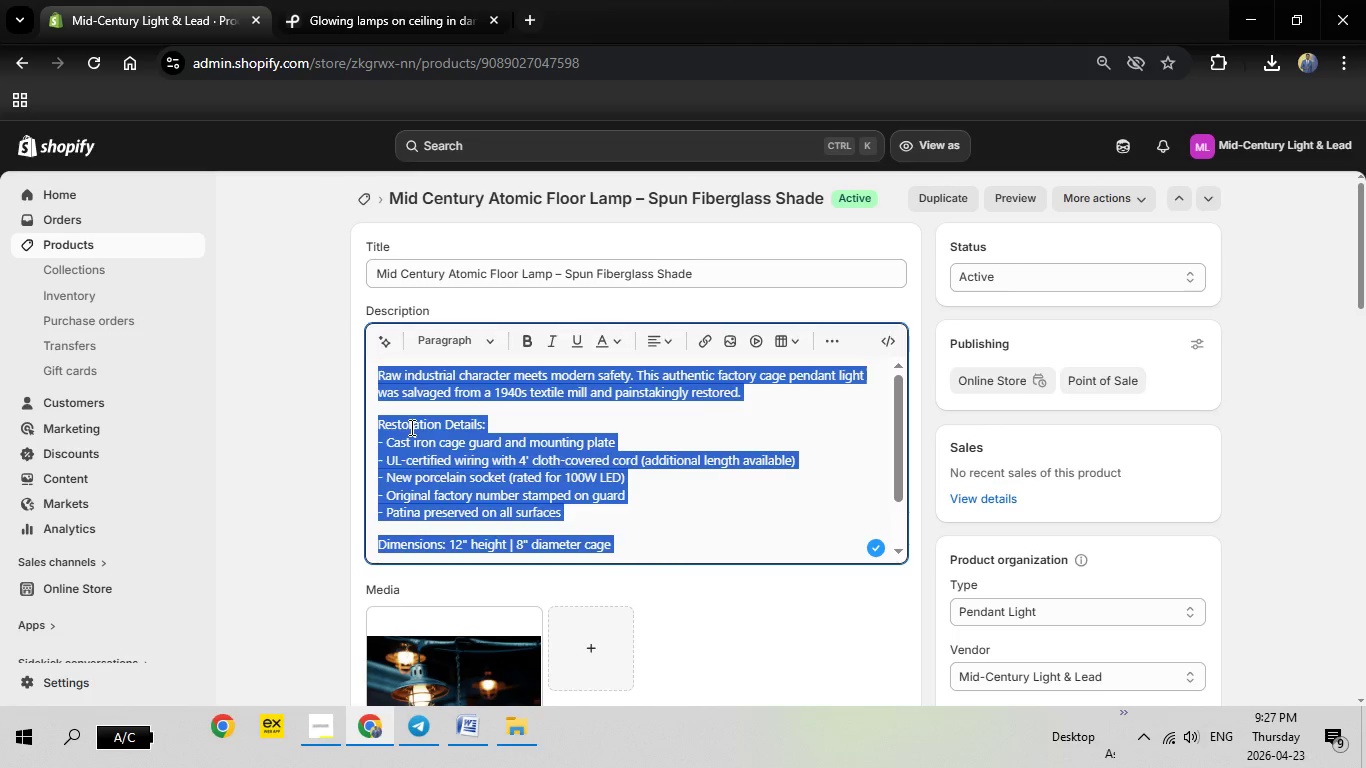 
key(Backspace)
 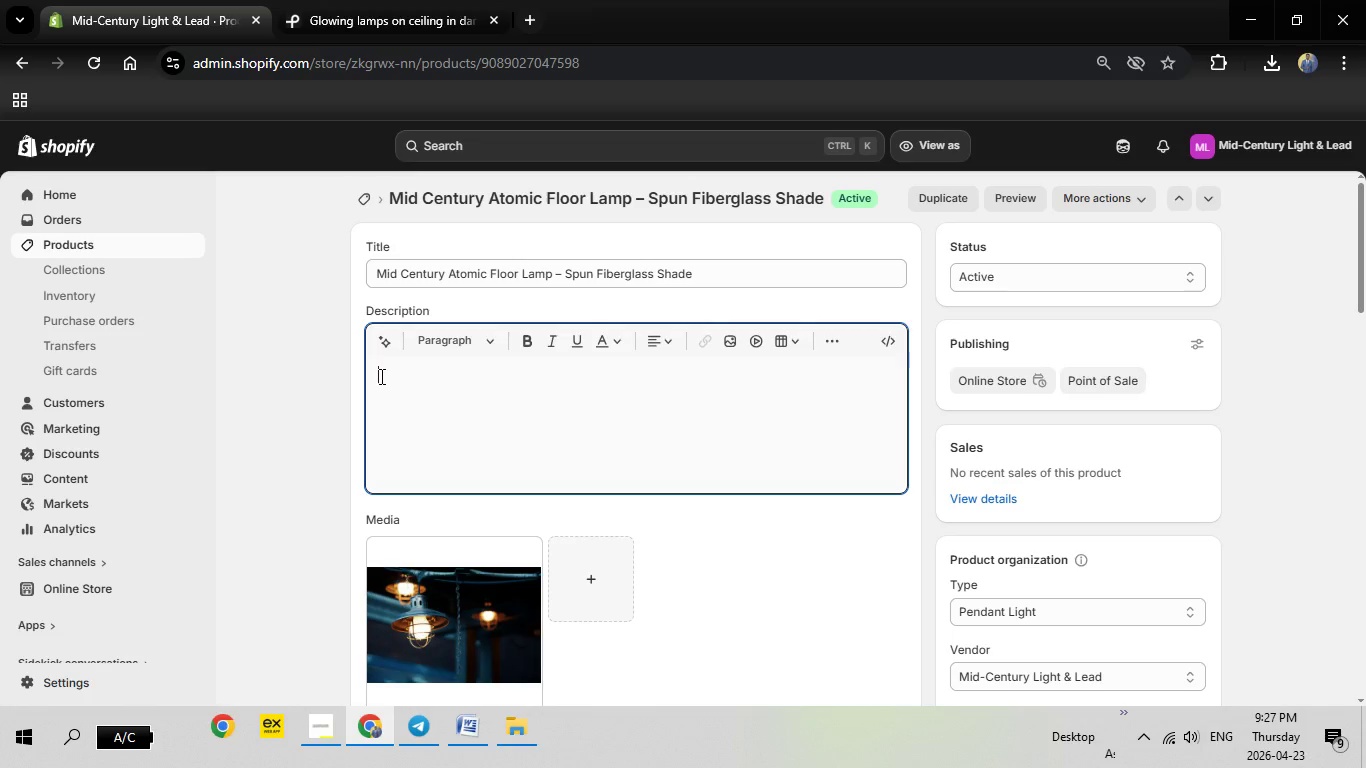 
right_click([380, 376])
 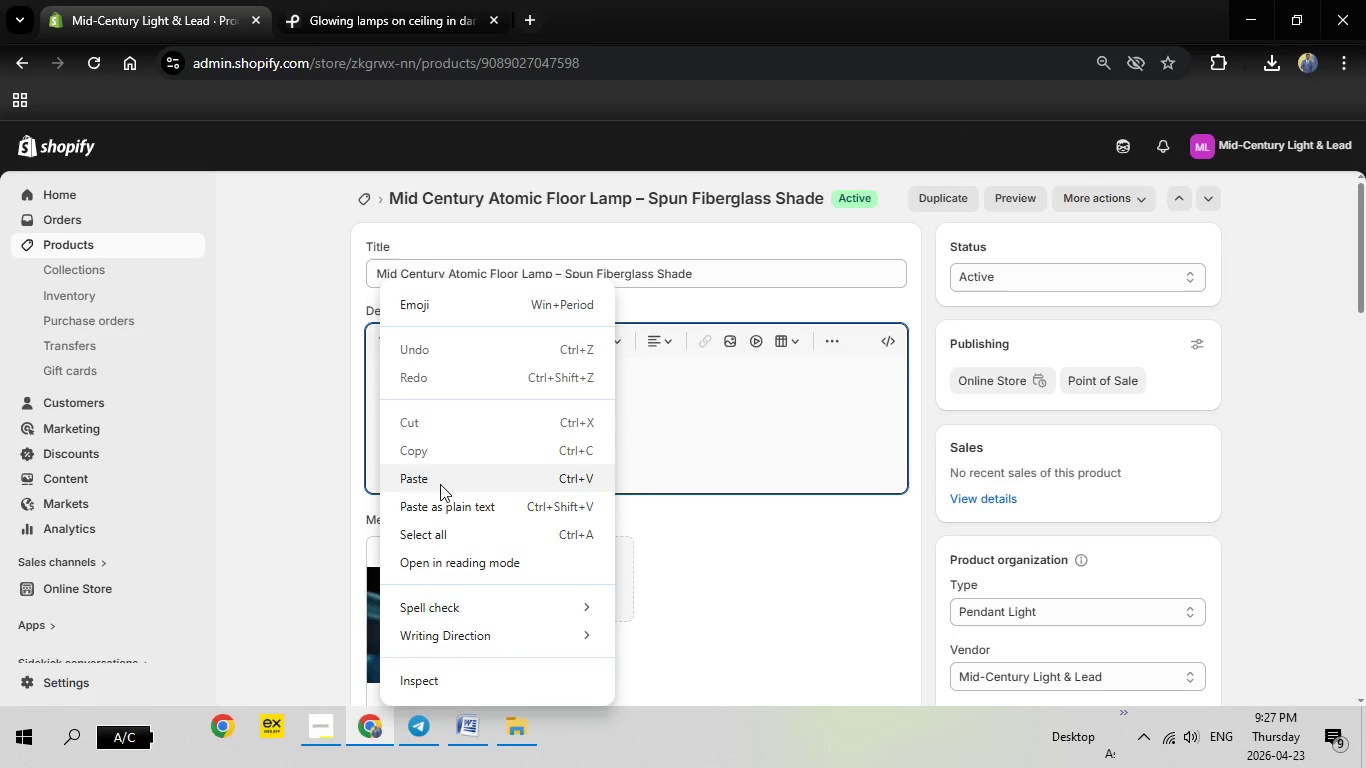 
left_click([440, 484])
 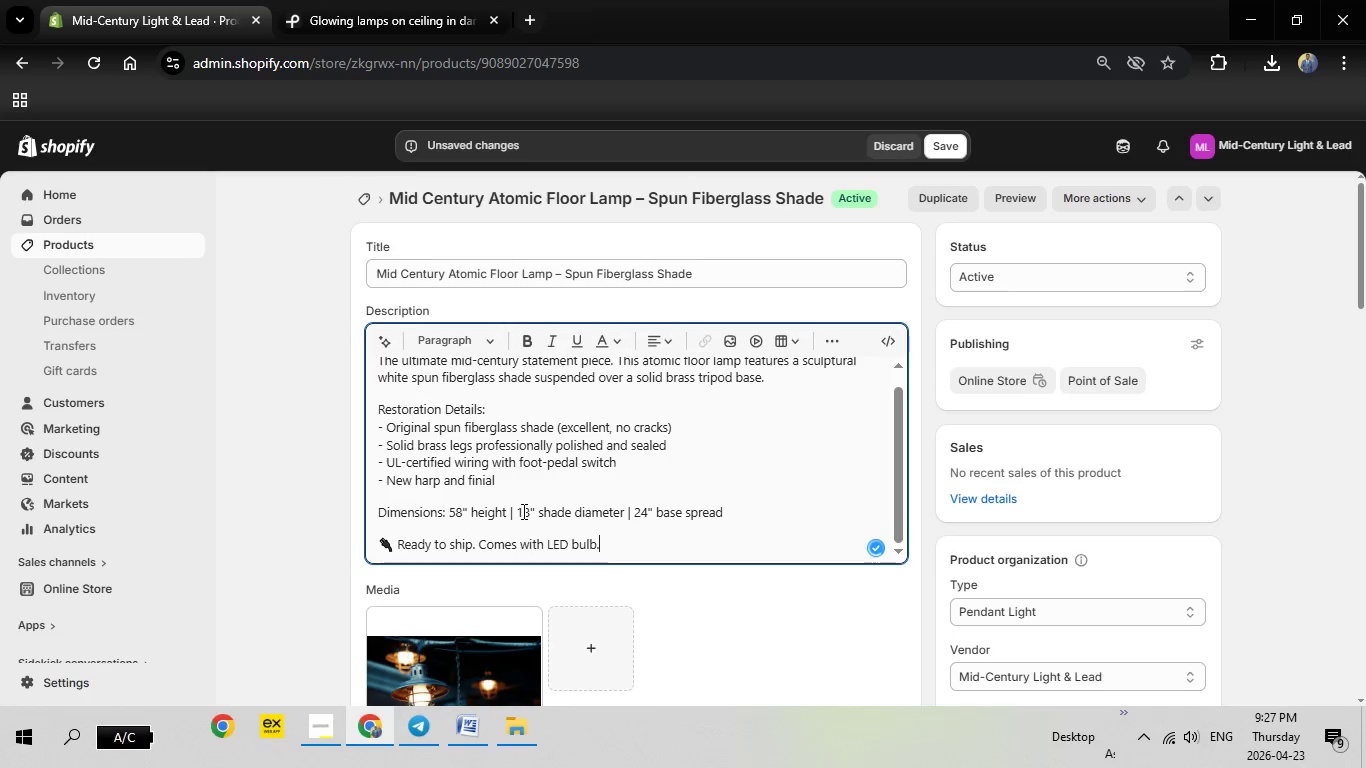 
scroll: coordinate [530, 504], scroll_direction: up, amount: 2.0
 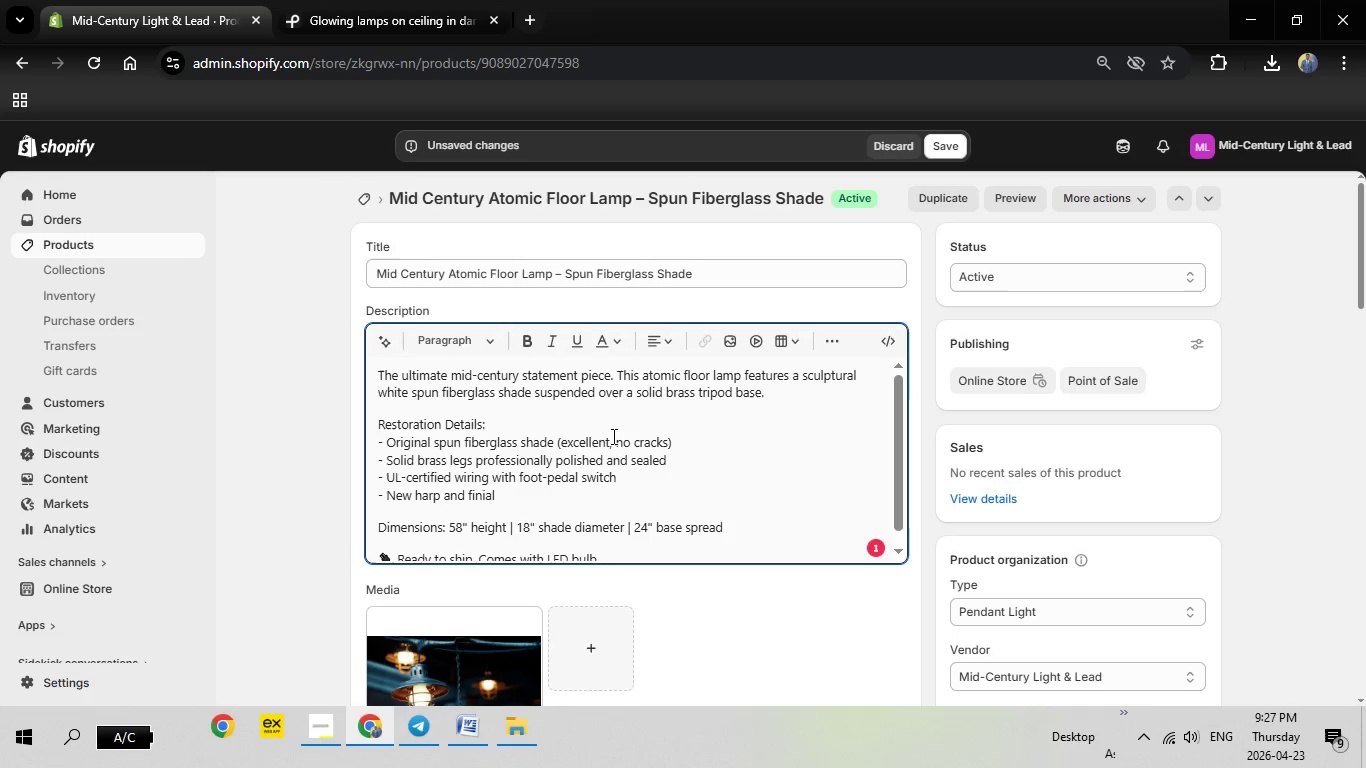 
scroll: coordinate [607, 440], scroll_direction: down, amount: 1.0
 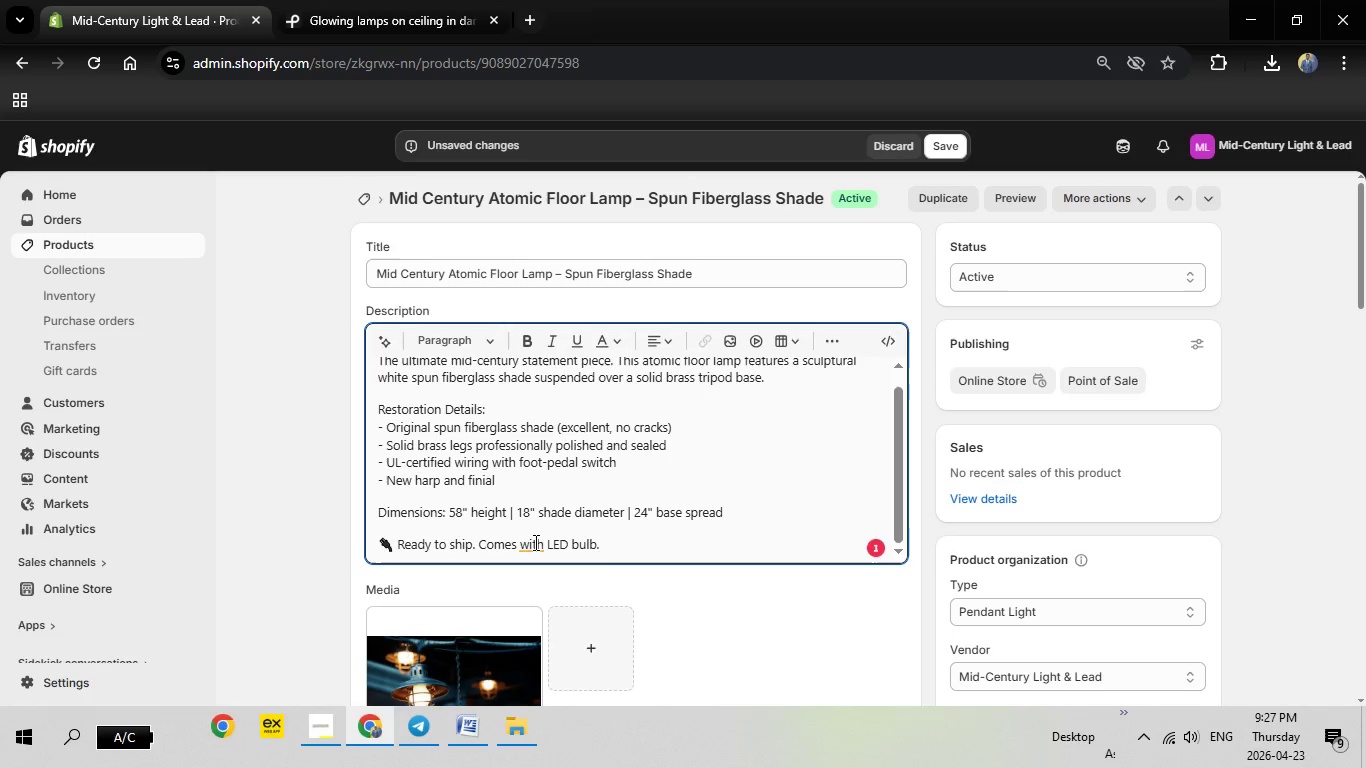 
left_click([534, 542])
 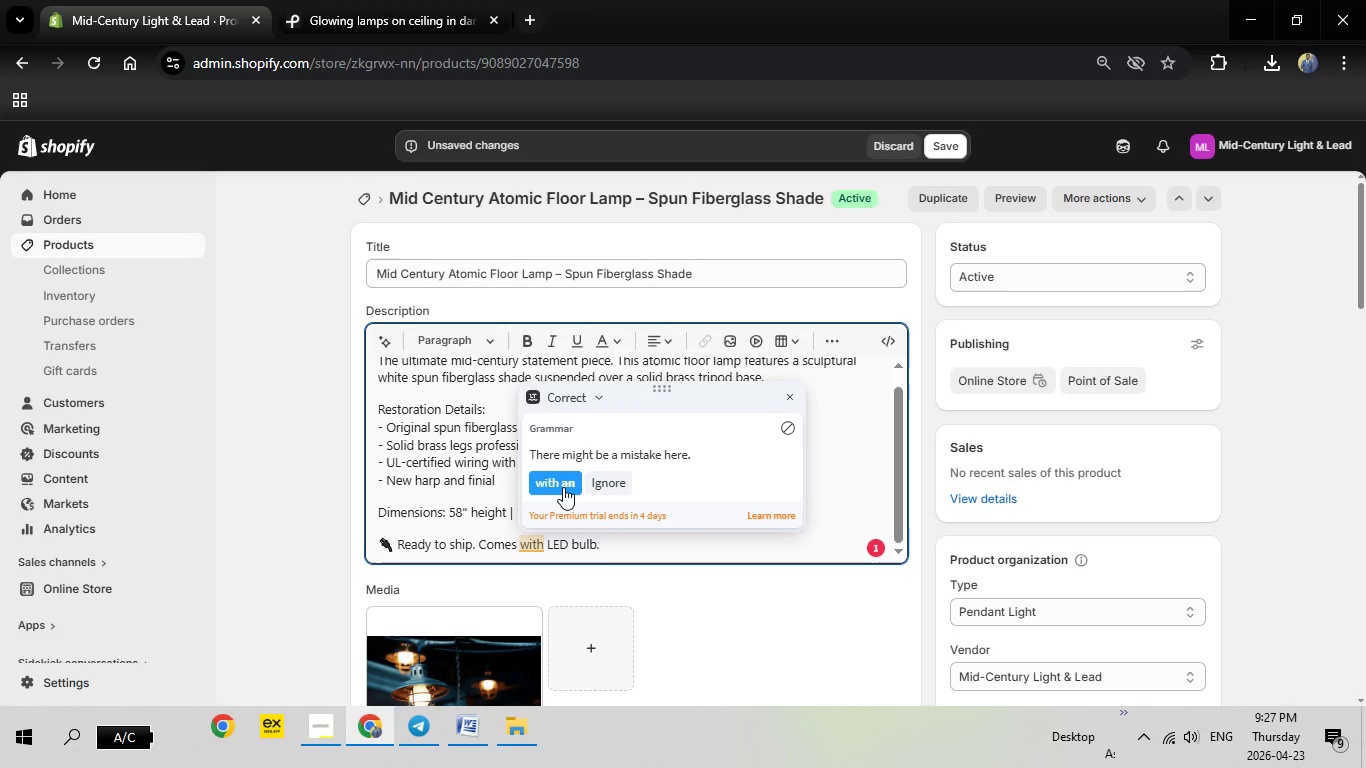 
left_click([563, 487])
 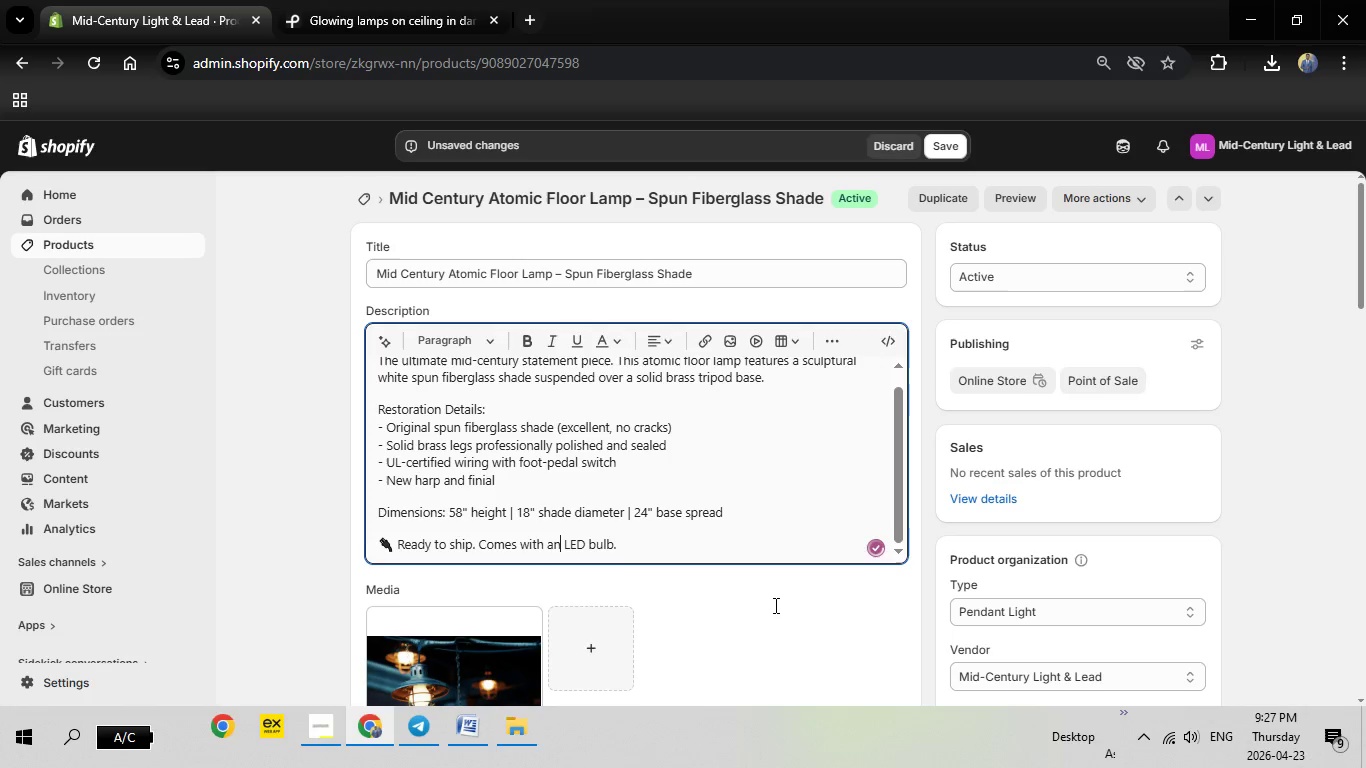 
scroll: coordinate [473, 535], scroll_direction: down, amount: 2.0
 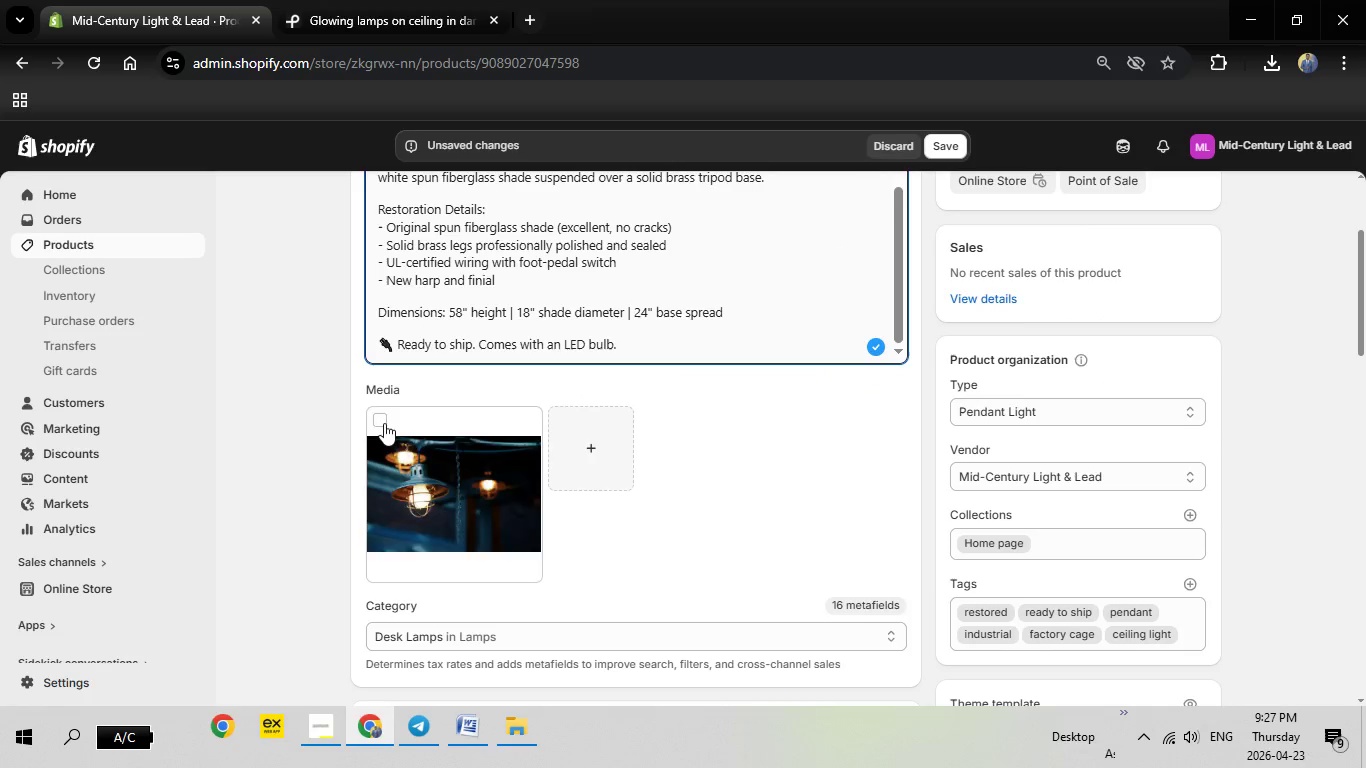 
left_click([384, 423])
 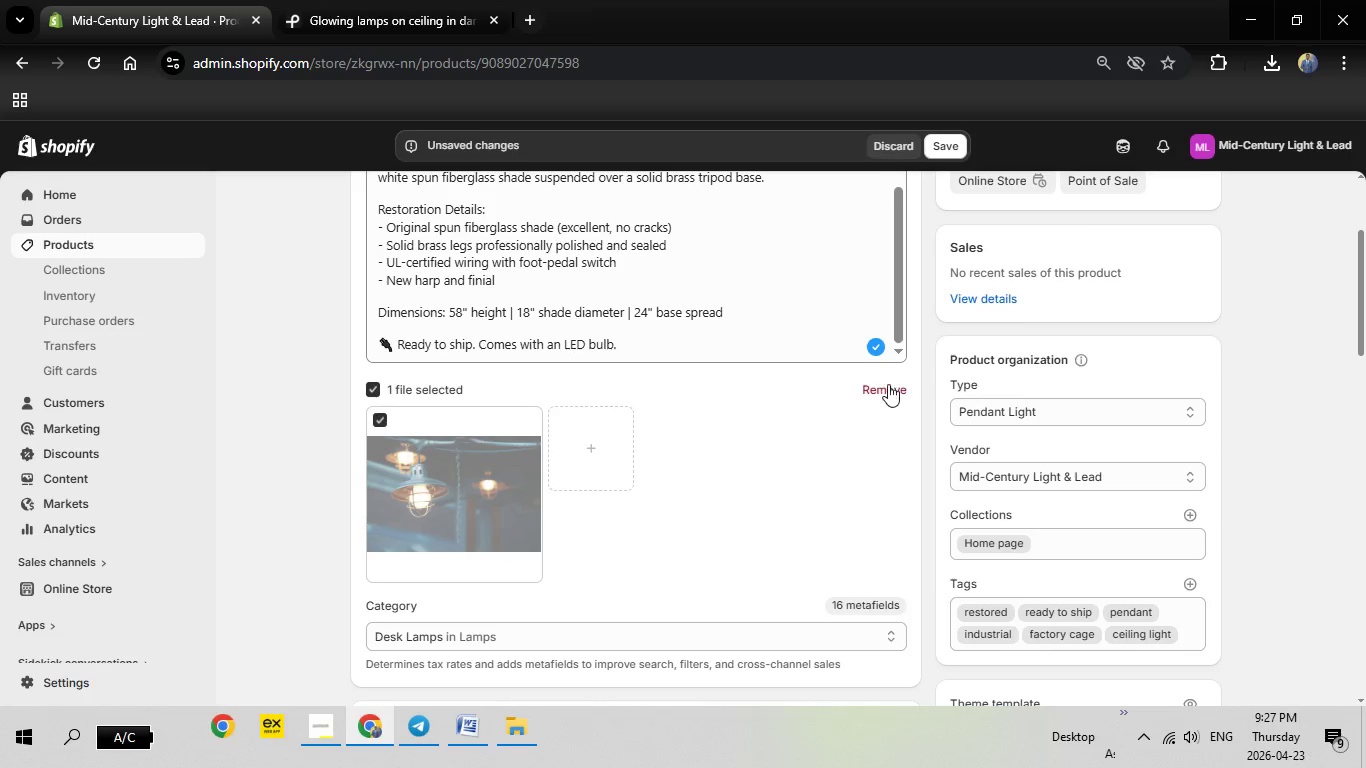 
left_click([888, 390])
 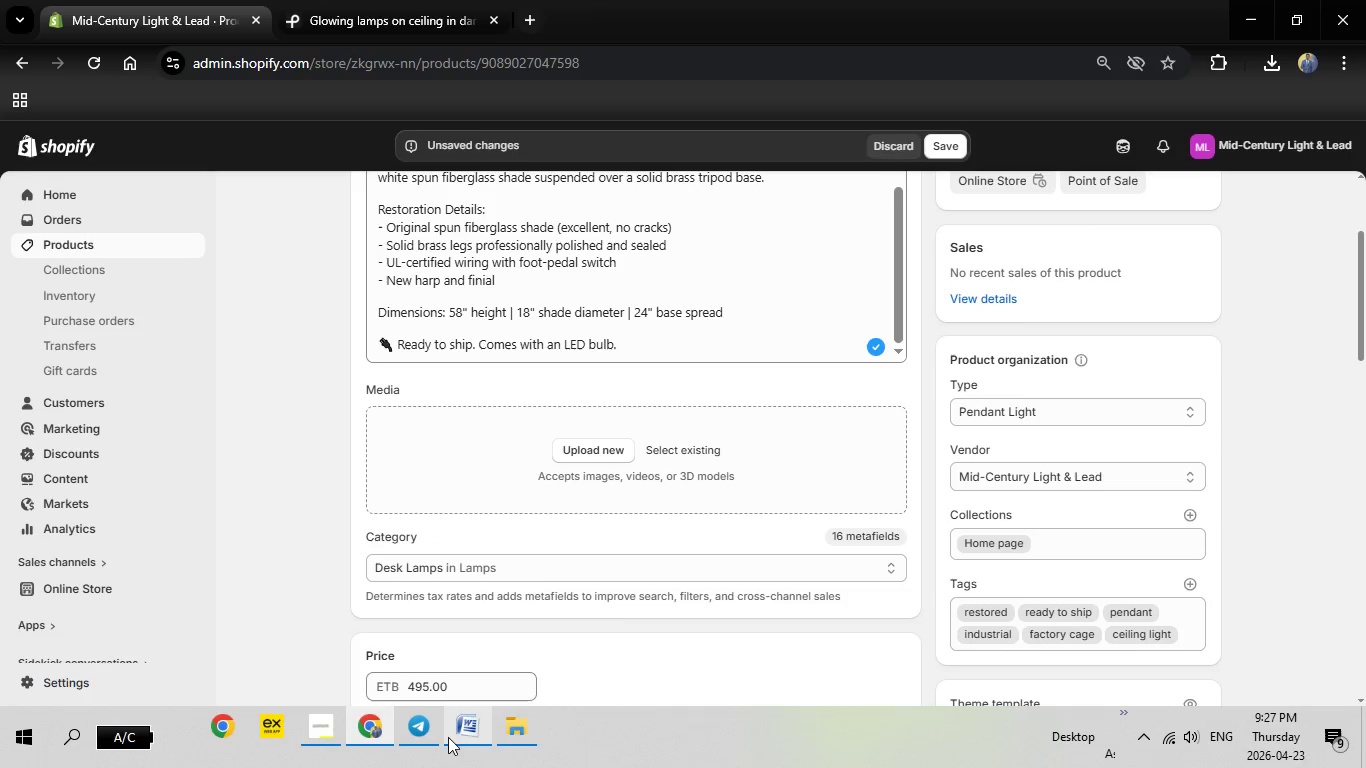 
left_click([447, 737])
 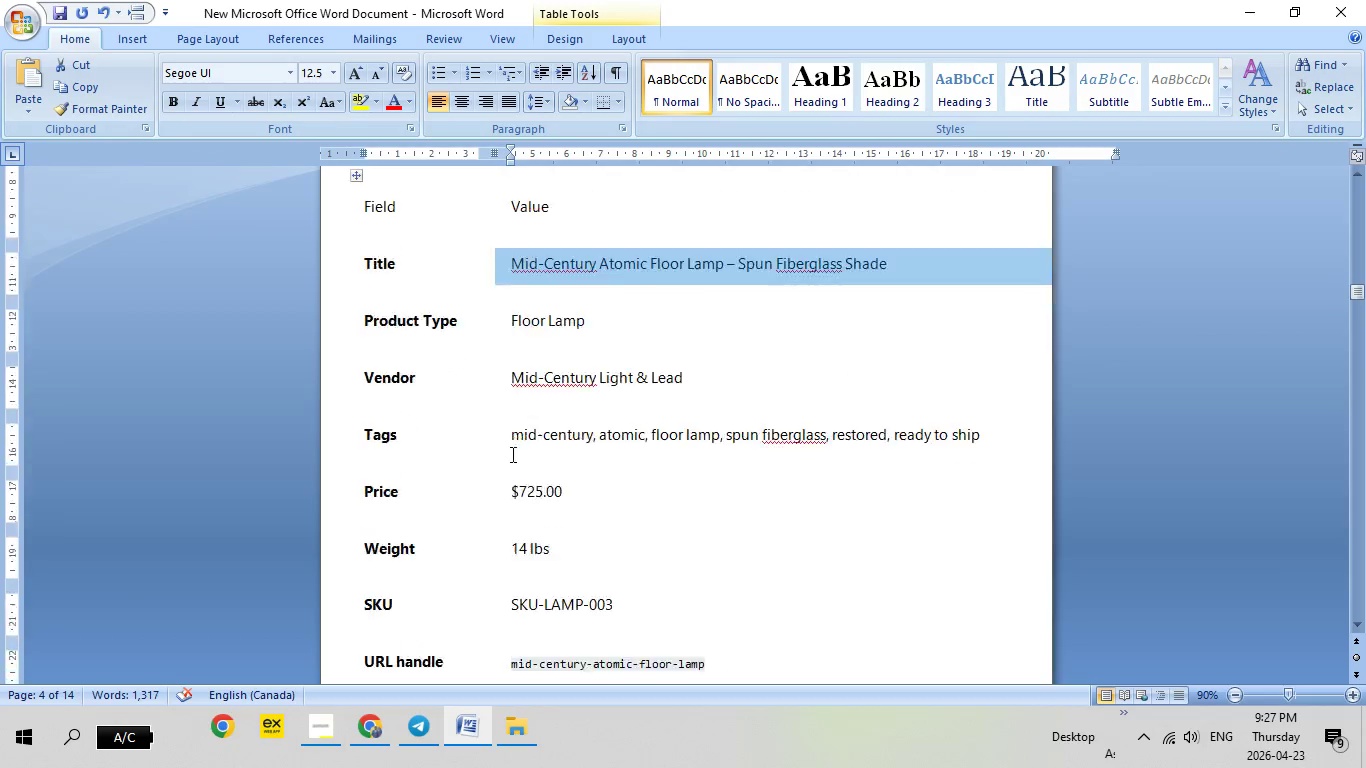 
scroll: coordinate [538, 450], scroll_direction: down, amount: 14.0
 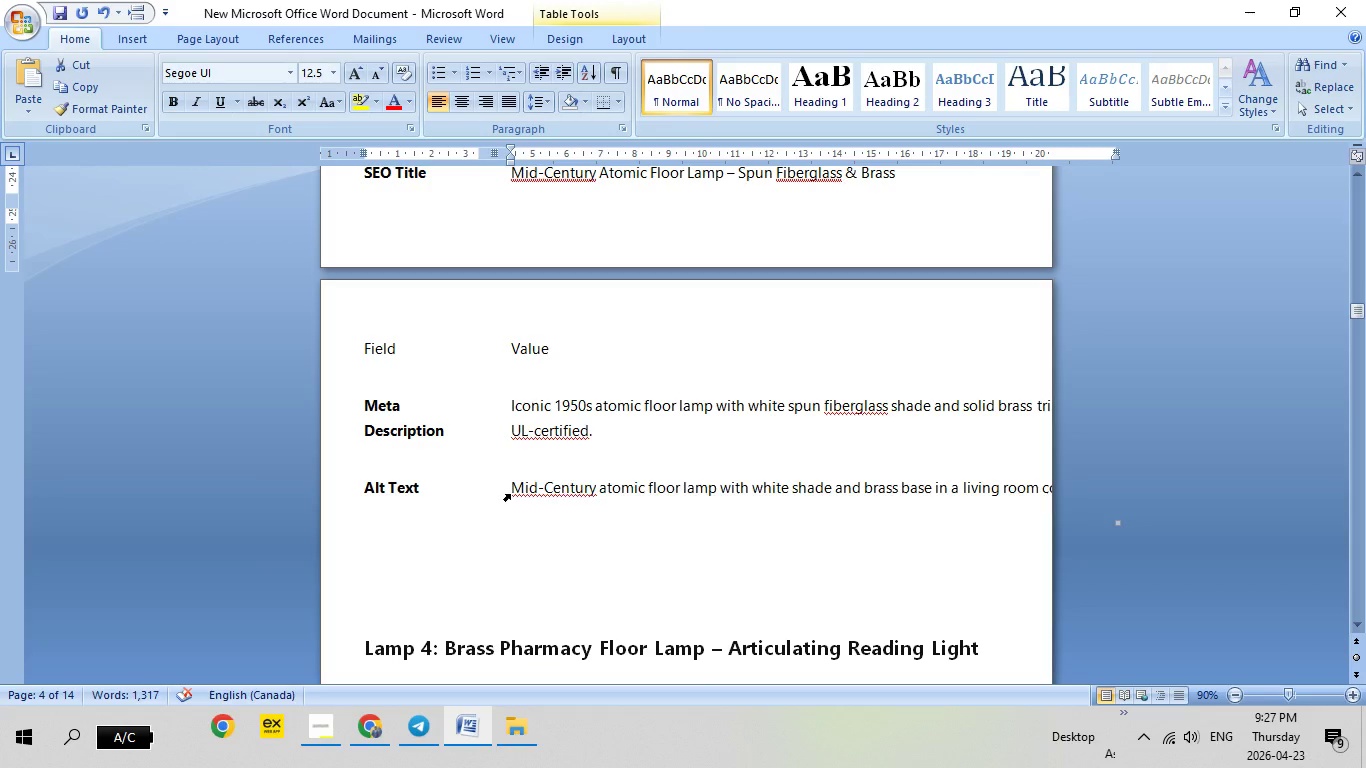 
left_click([510, 494])
 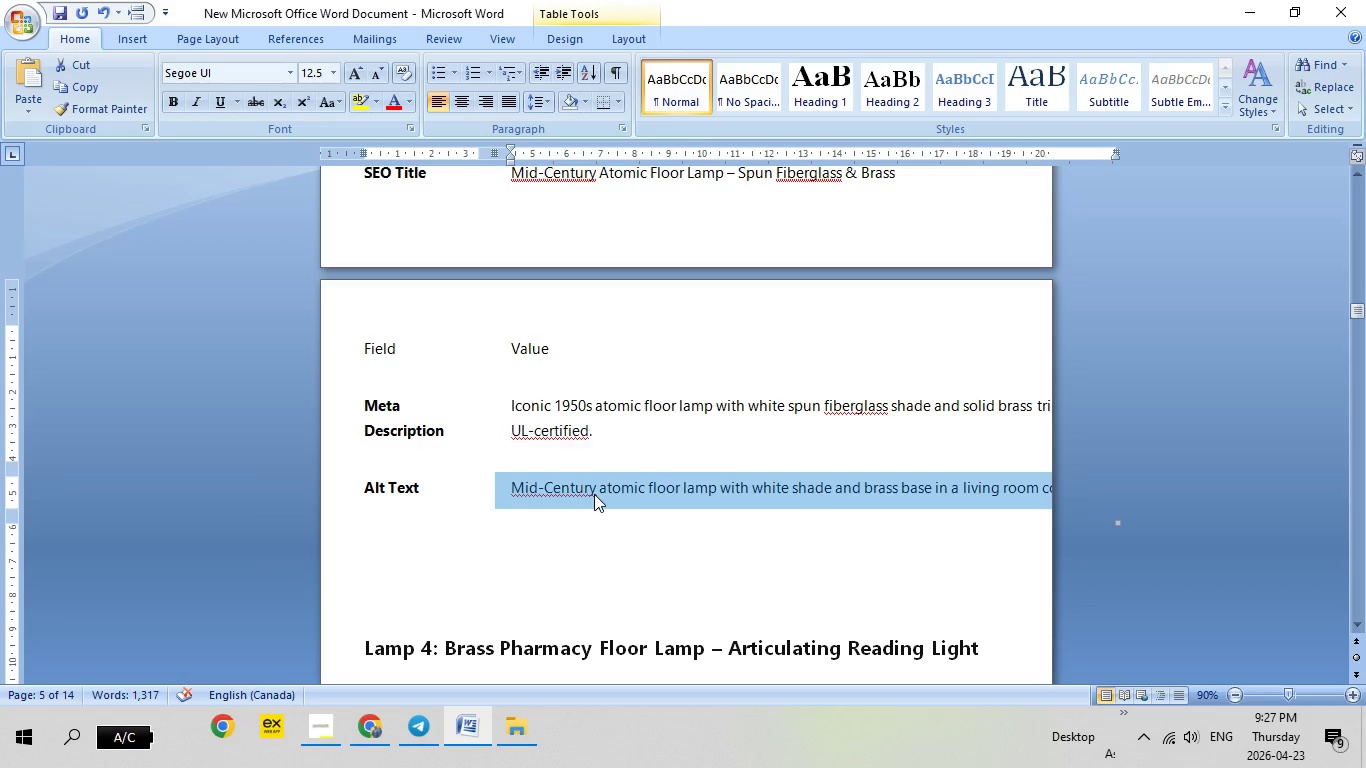 
right_click([594, 494])
 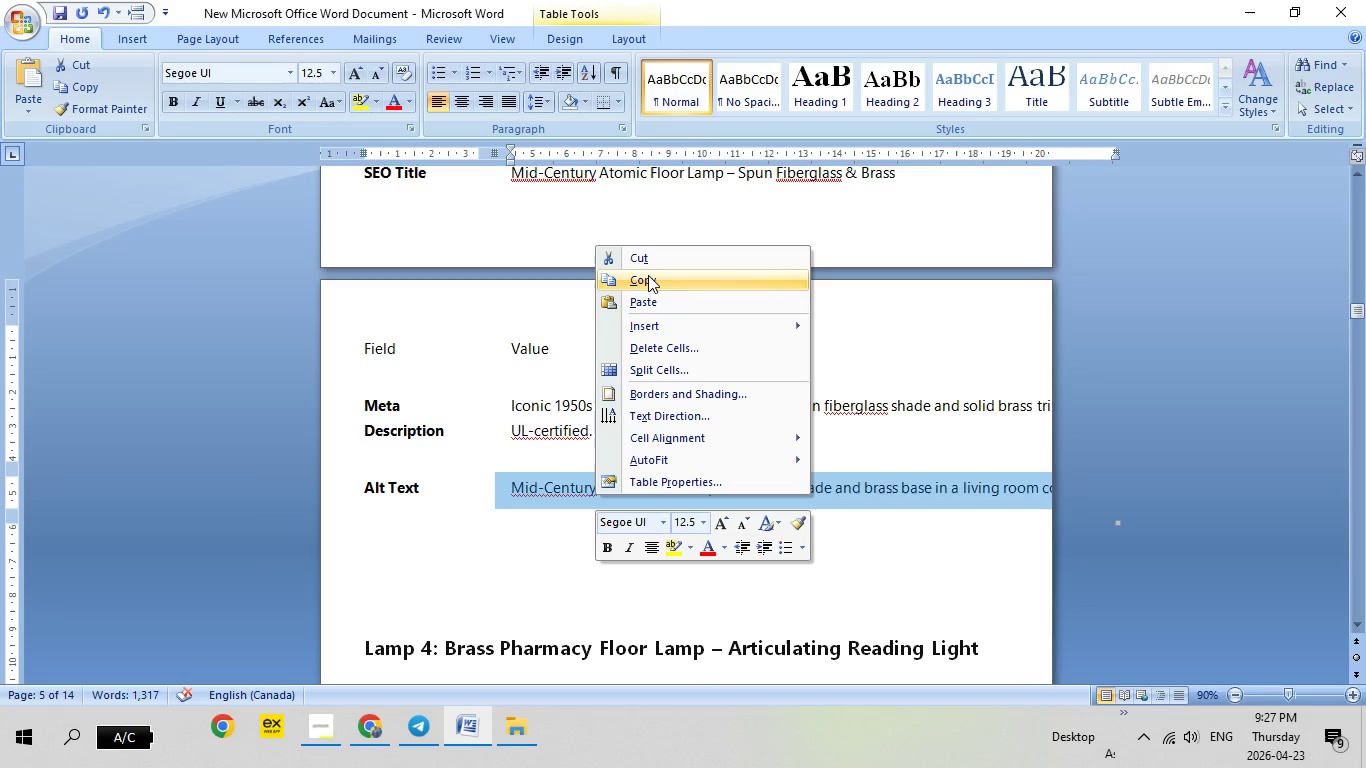 
left_click([648, 275])
 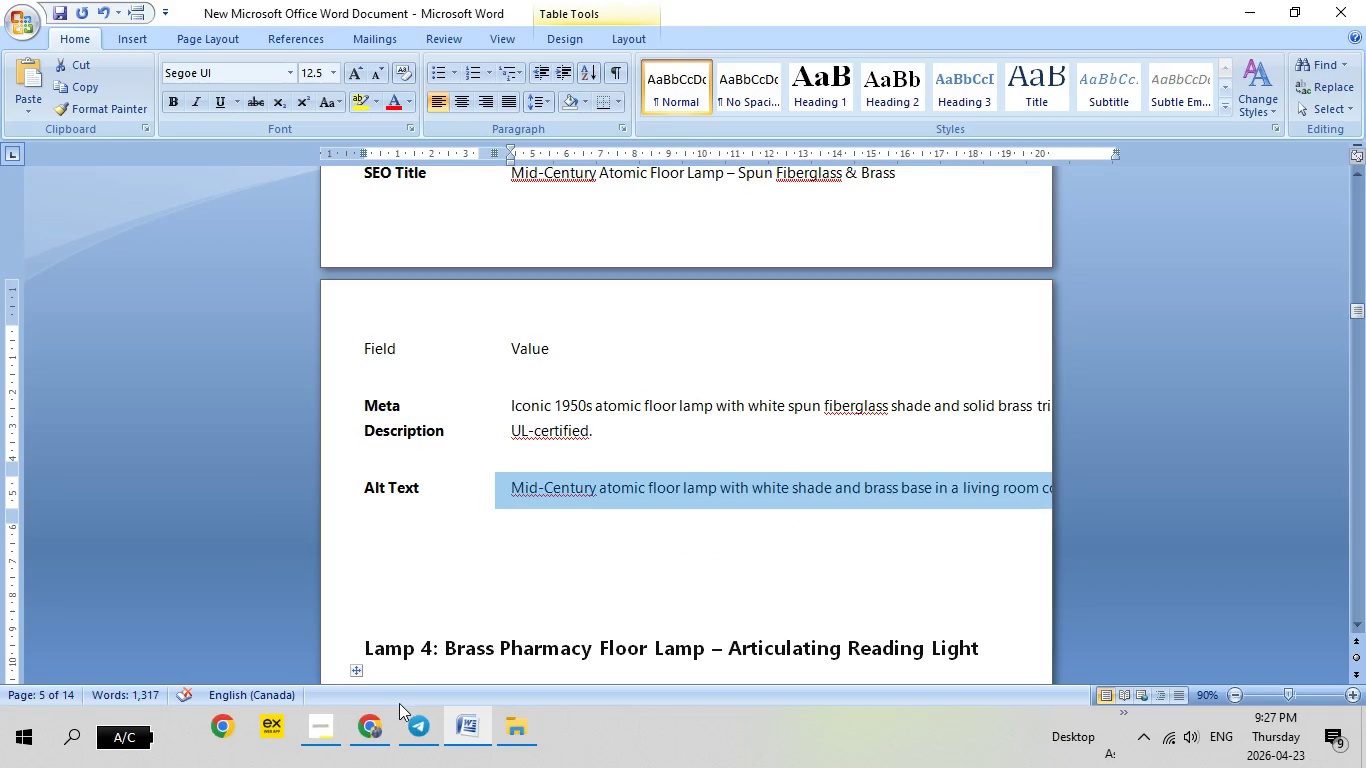 
left_click([376, 714])
 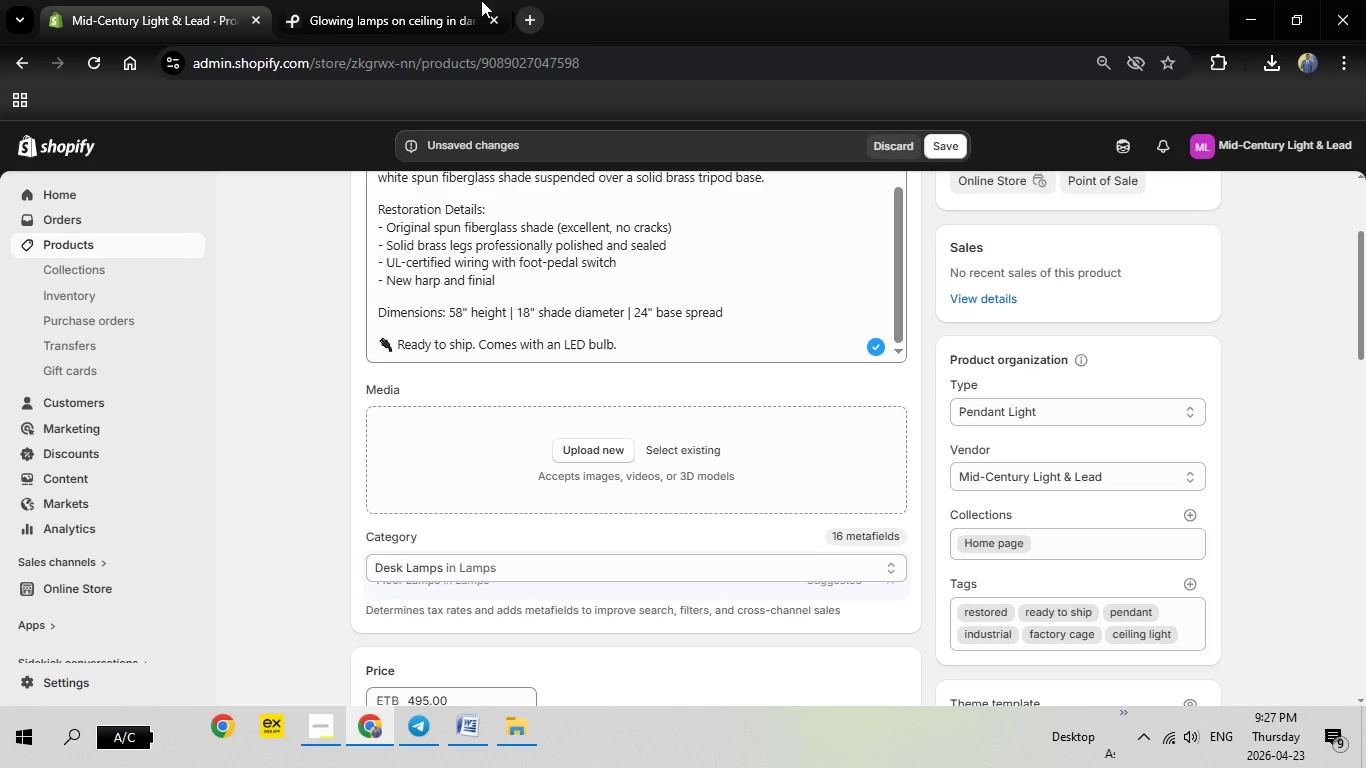 
left_click([481, 0])
 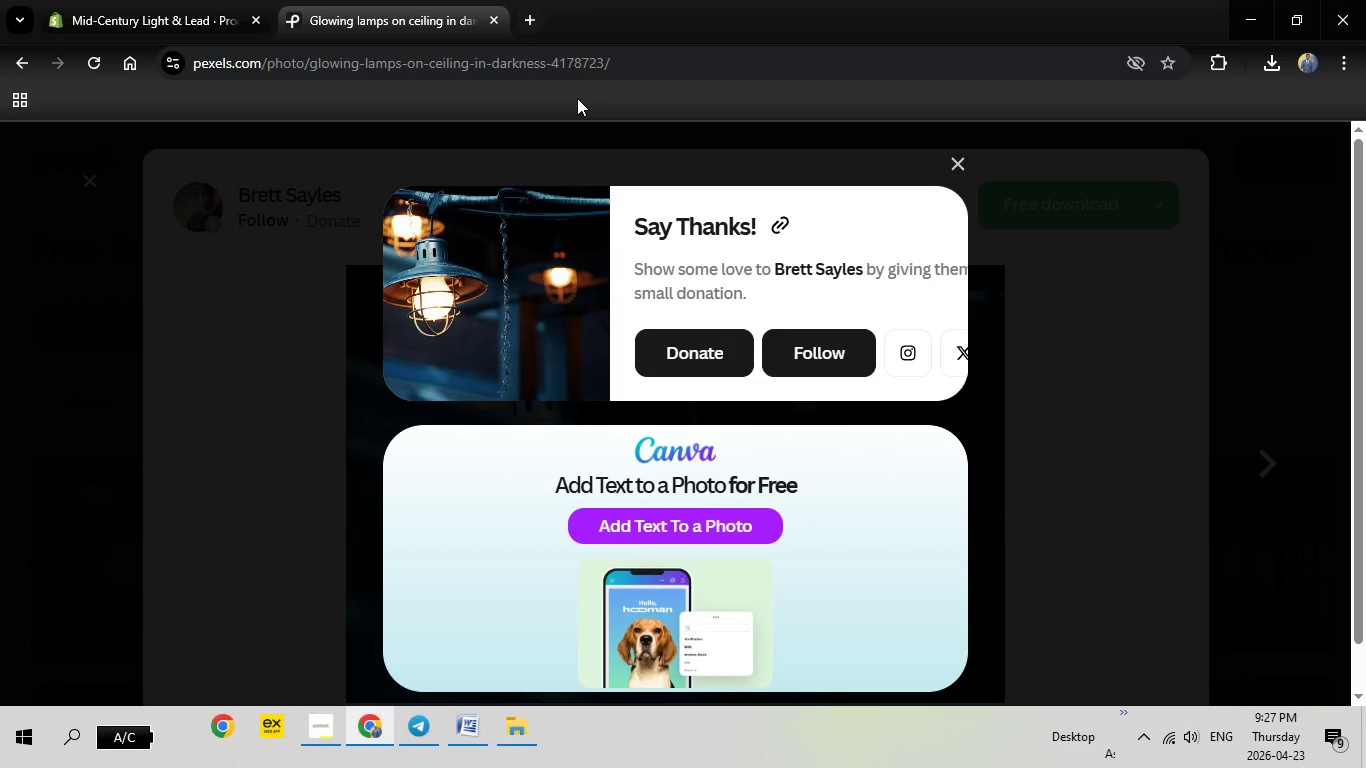 
key(Escape)
 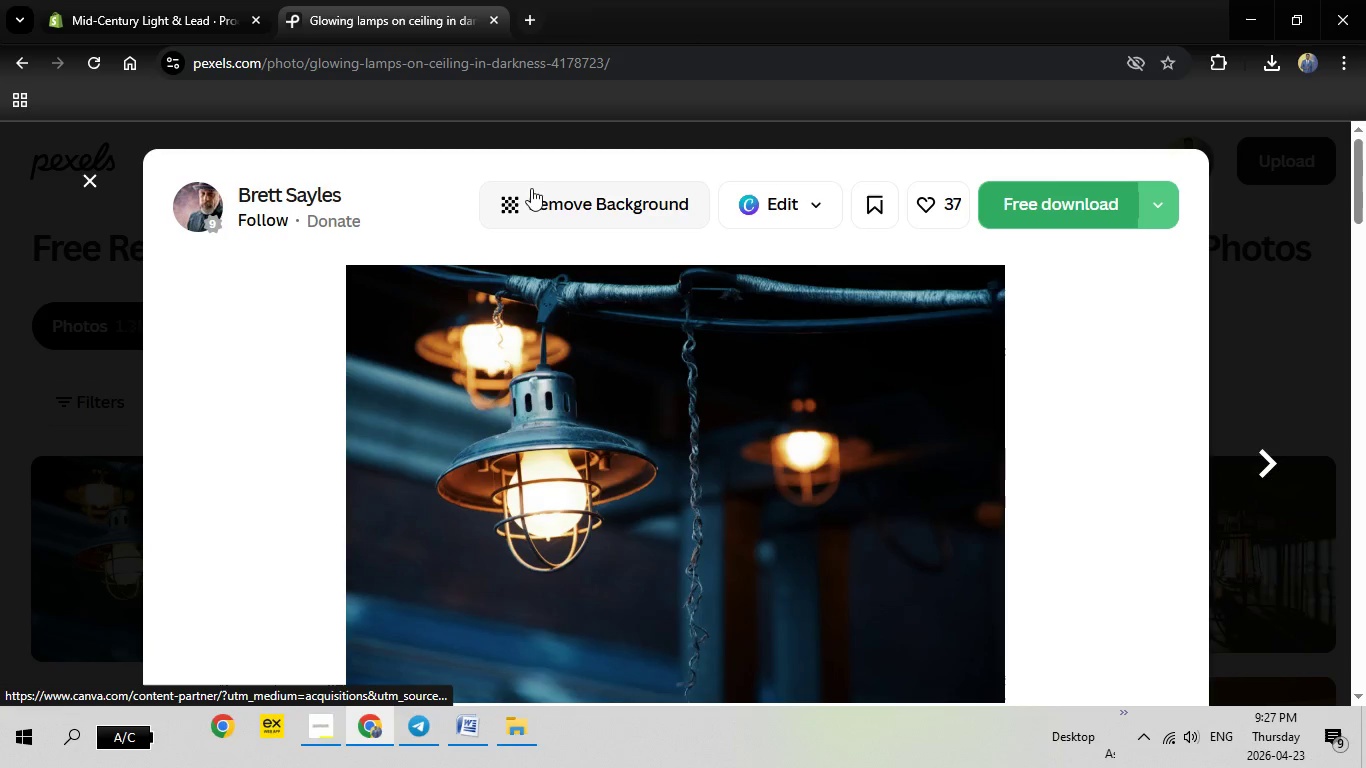 
key(Escape)
 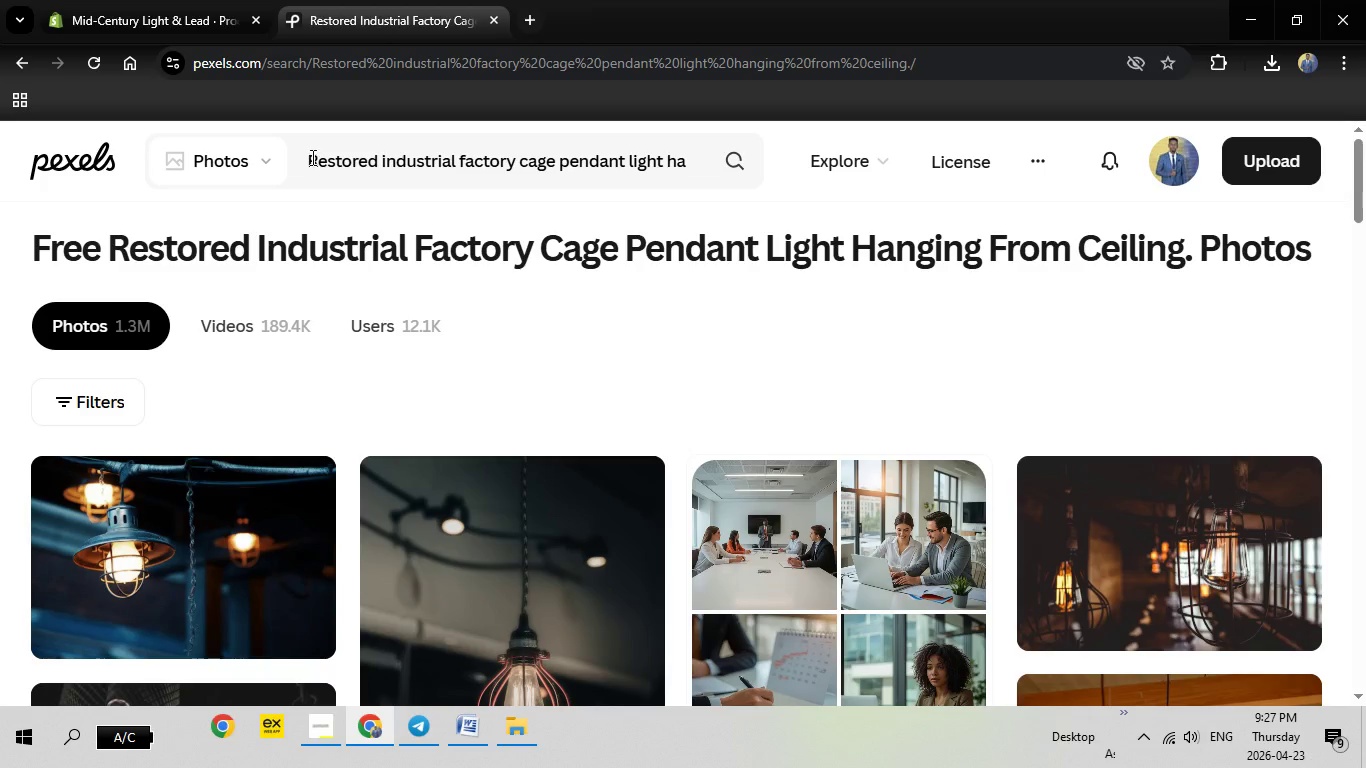 
left_click_drag(start_coordinate=[311, 156], to_coordinate=[768, 181])
 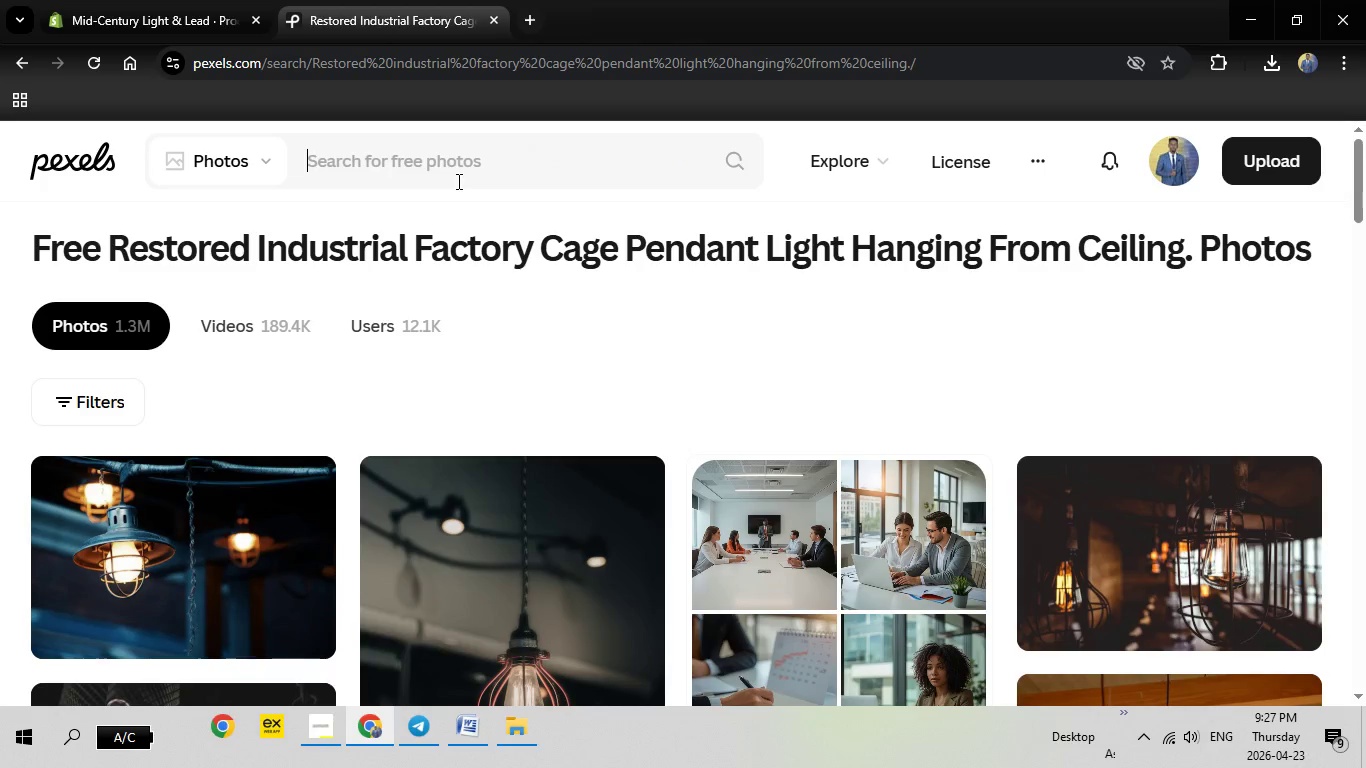 
key(Backspace)
 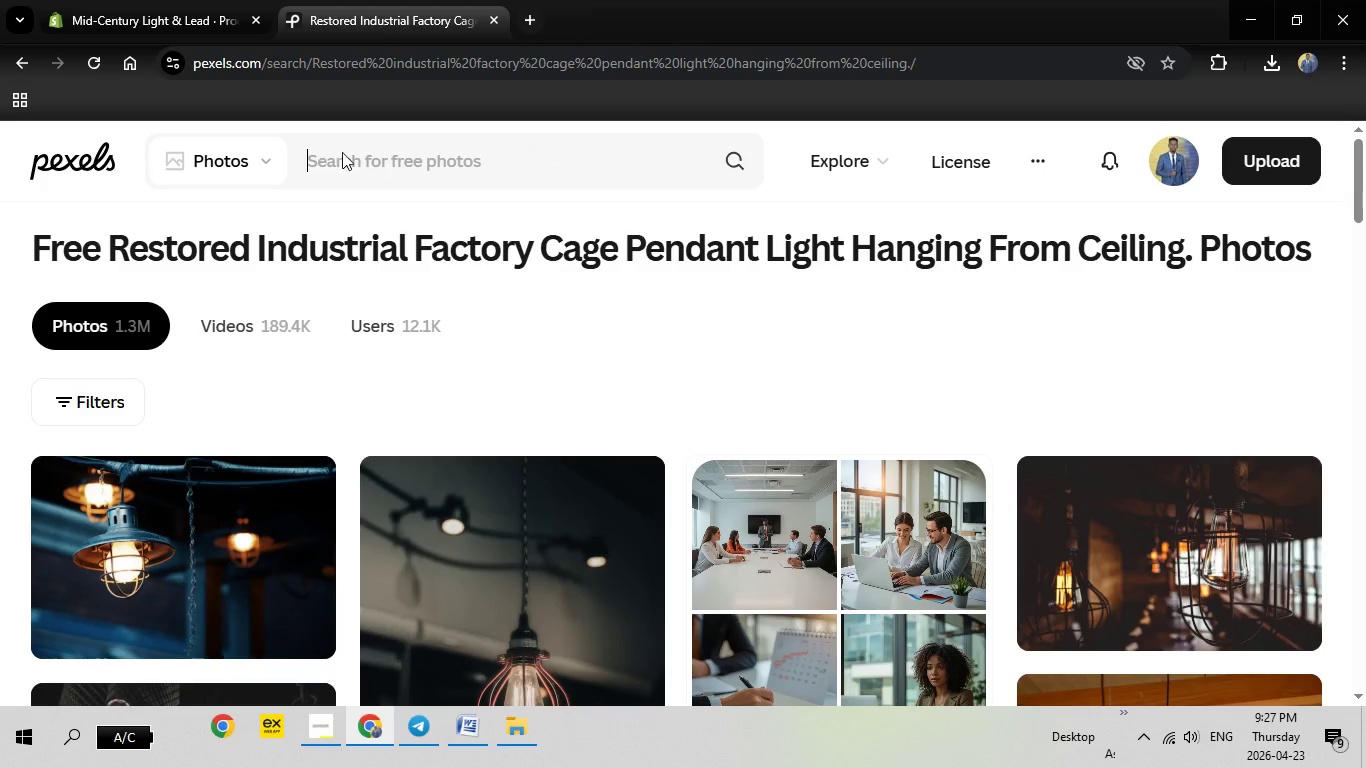 
right_click([342, 152])
 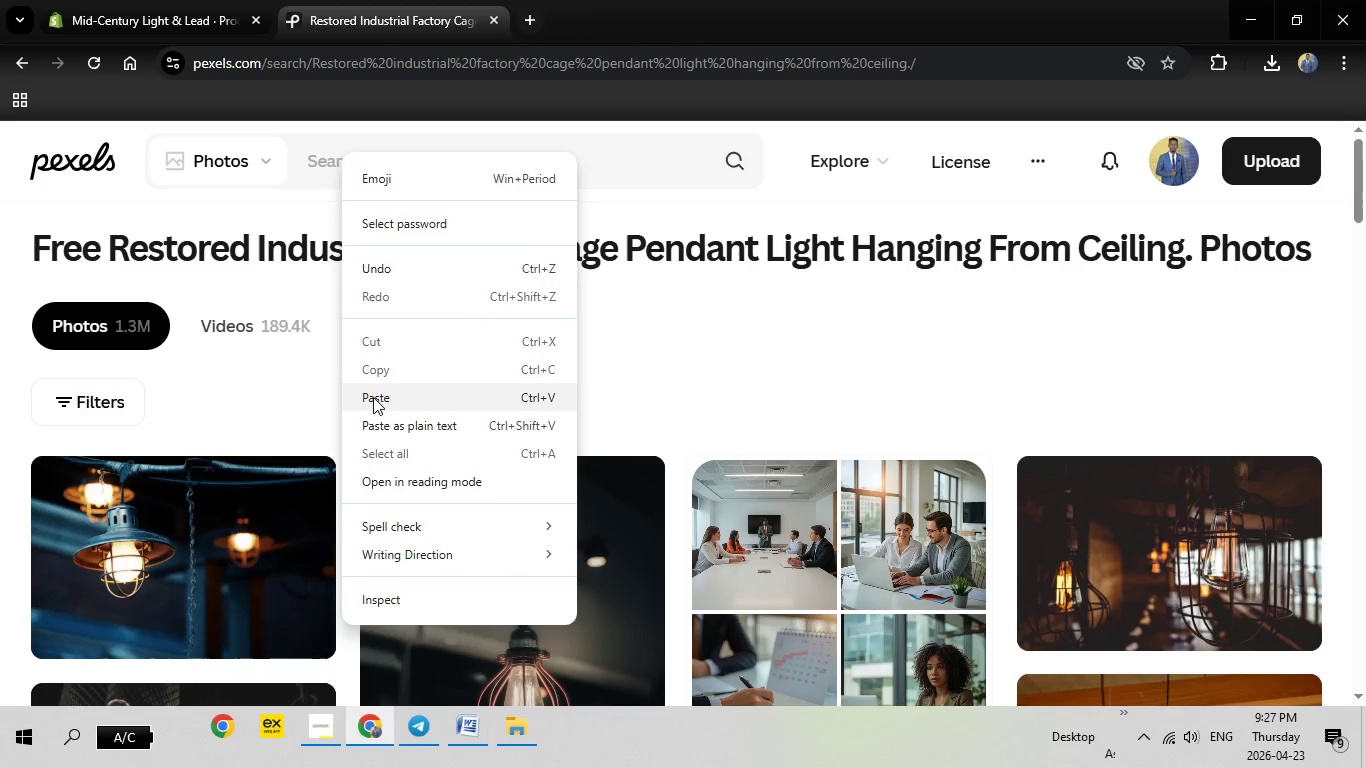 
left_click([373, 397])
 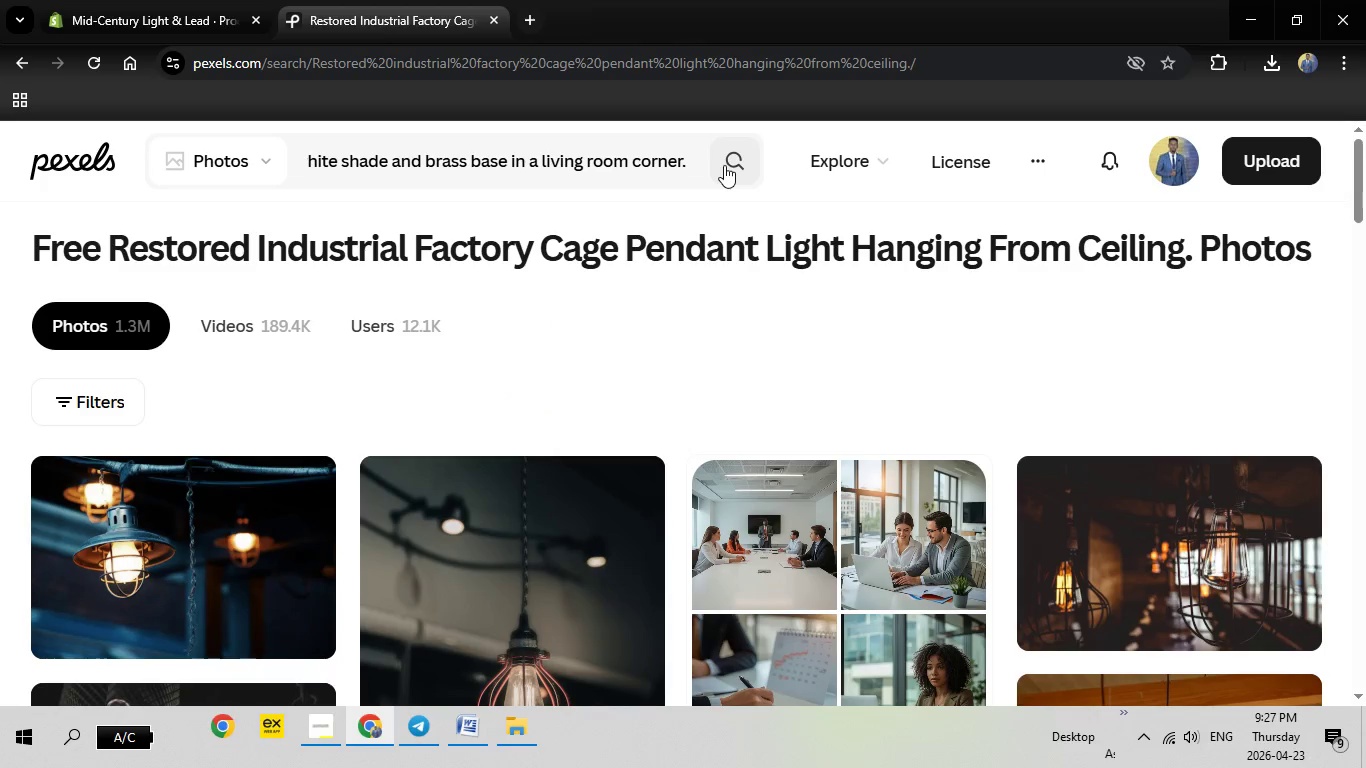 
left_click([724, 165])
 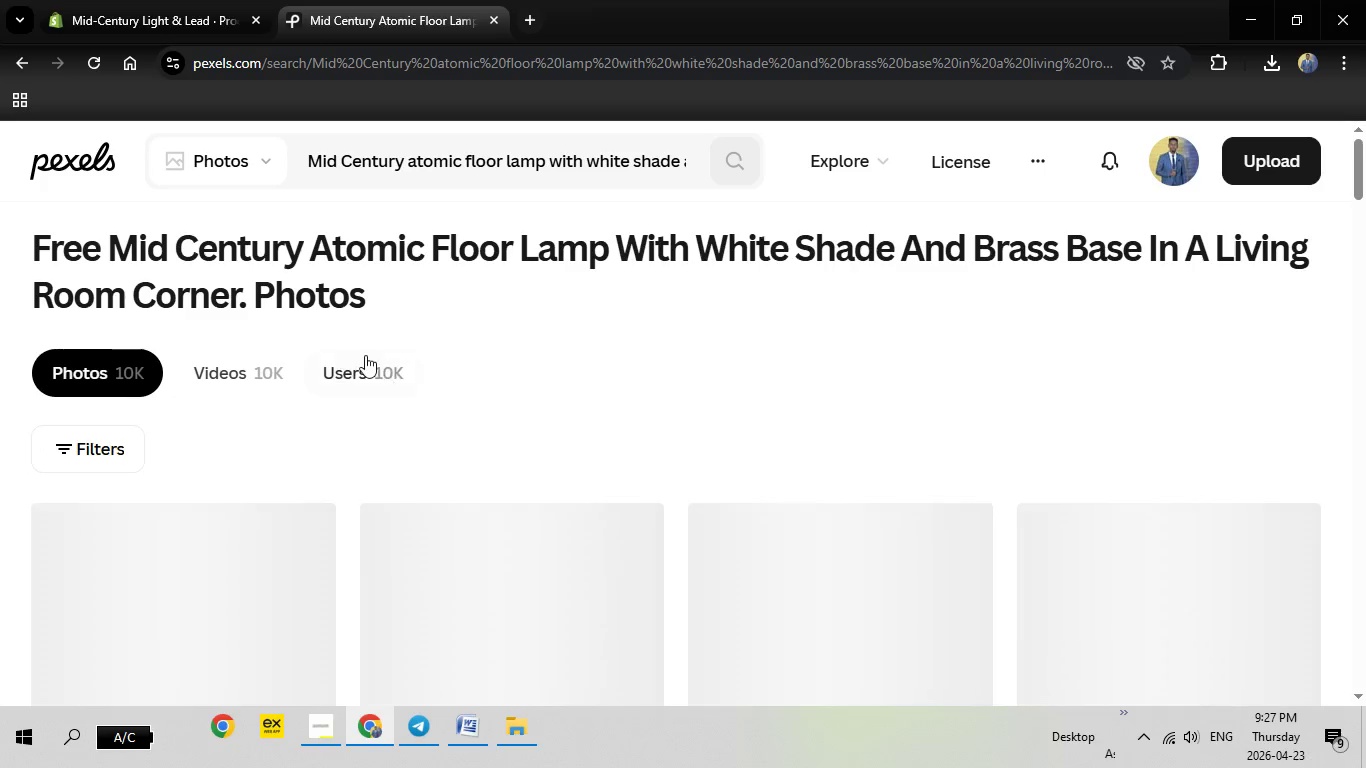 
wait(6.06)
 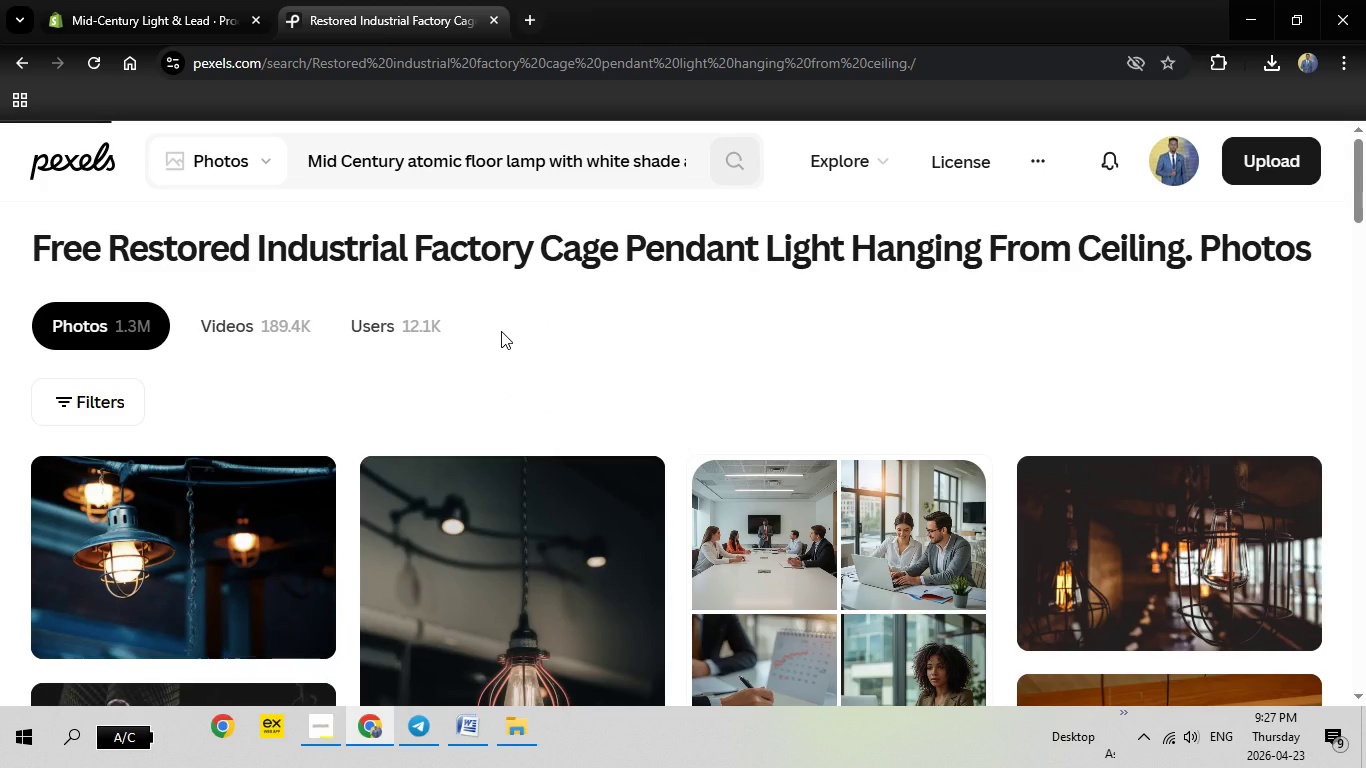 
scroll: coordinate [544, 346], scroll_direction: none, amount: 0.0
 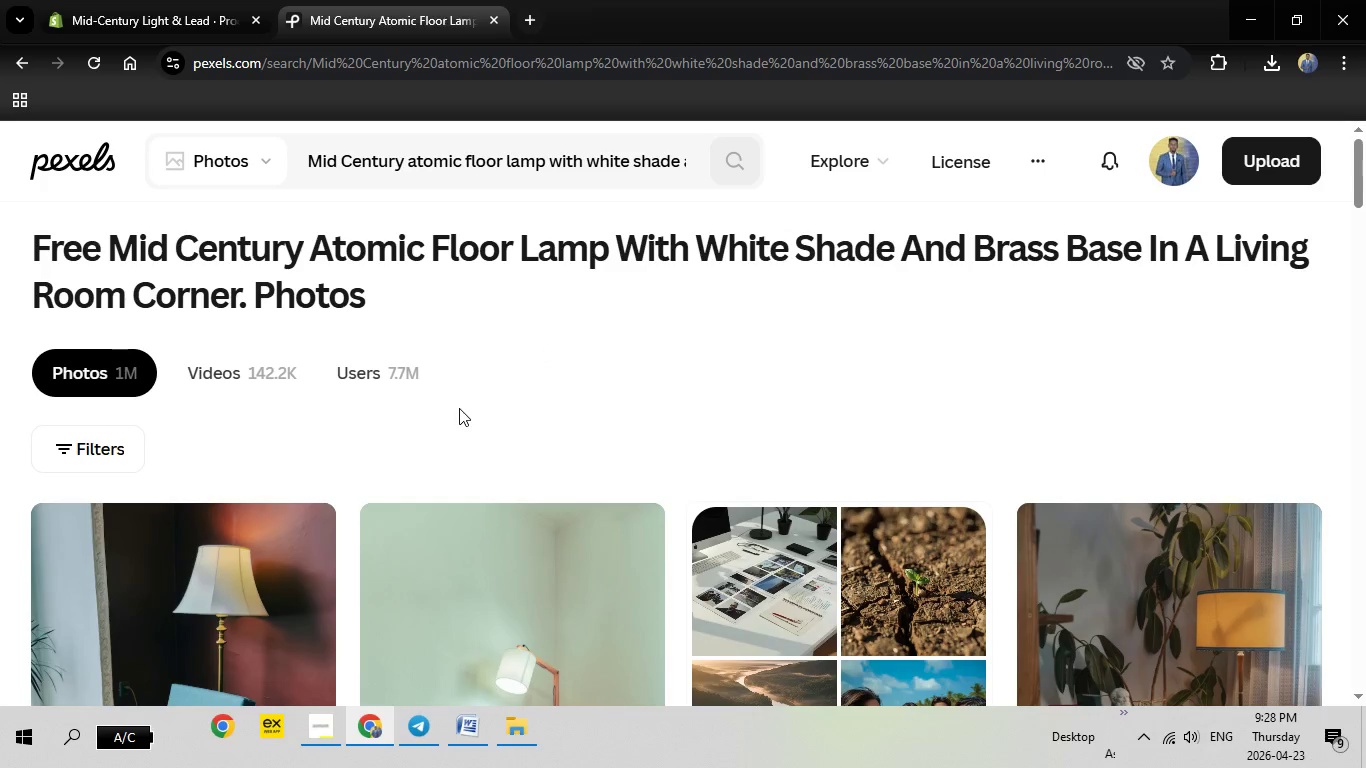 
scroll: coordinate [459, 408], scroll_direction: down, amount: 3.0
 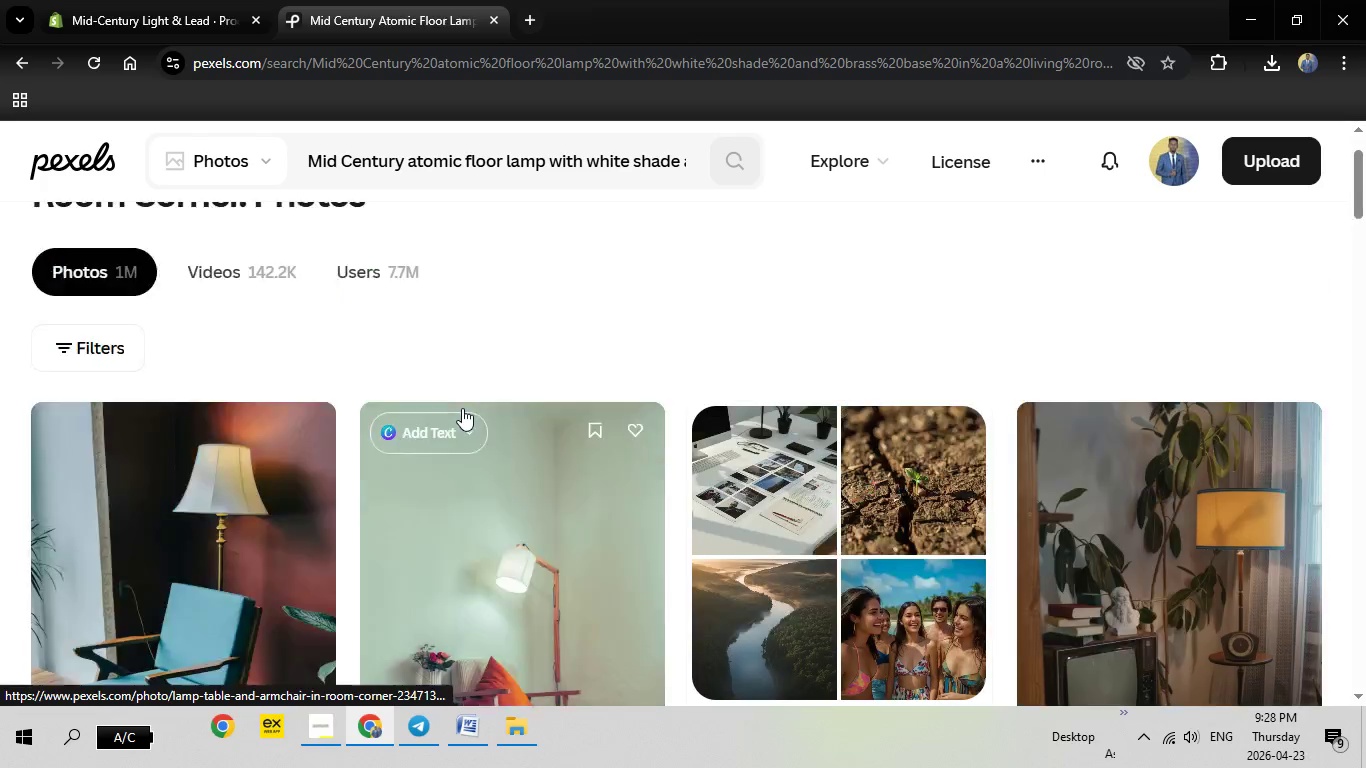 
scroll: coordinate [462, 408], scroll_direction: up, amount: 5.0
 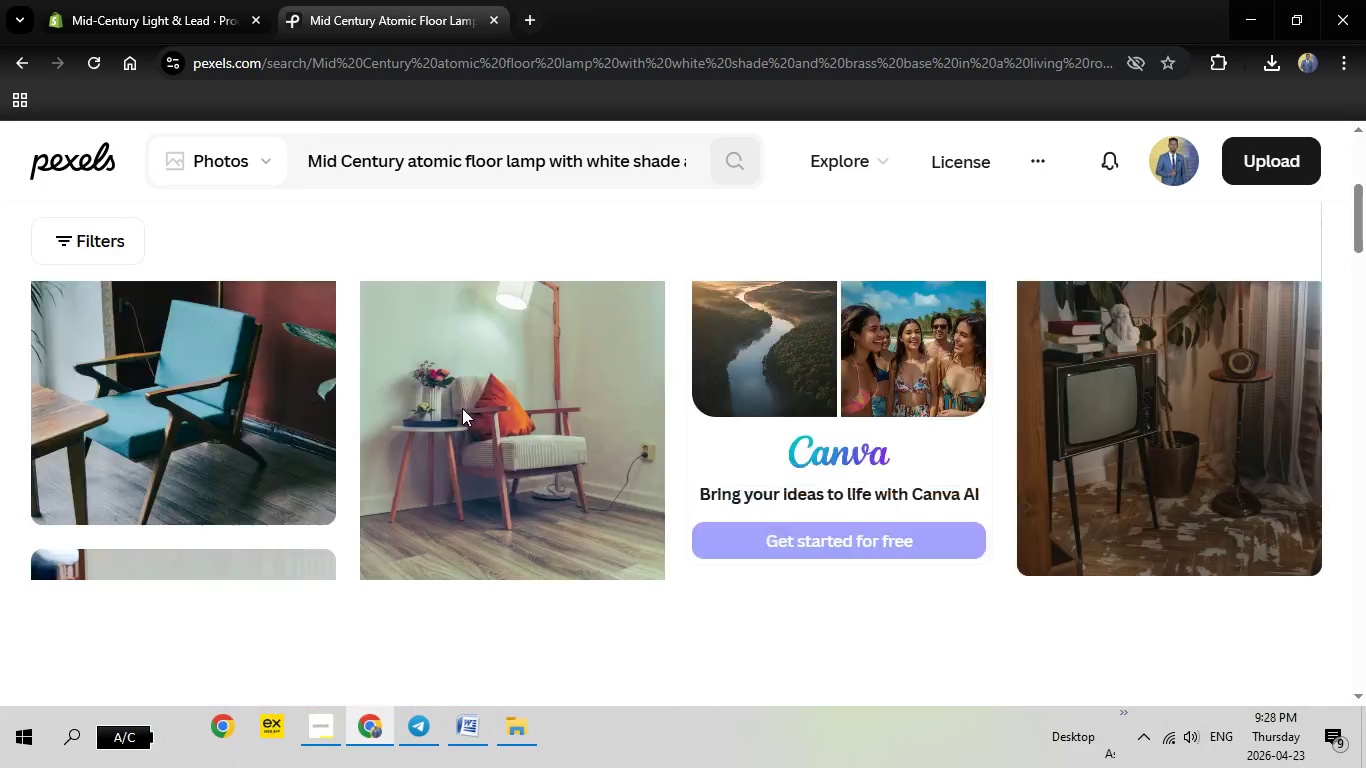 
scroll: coordinate [462, 408], scroll_direction: down, amount: 5.0
 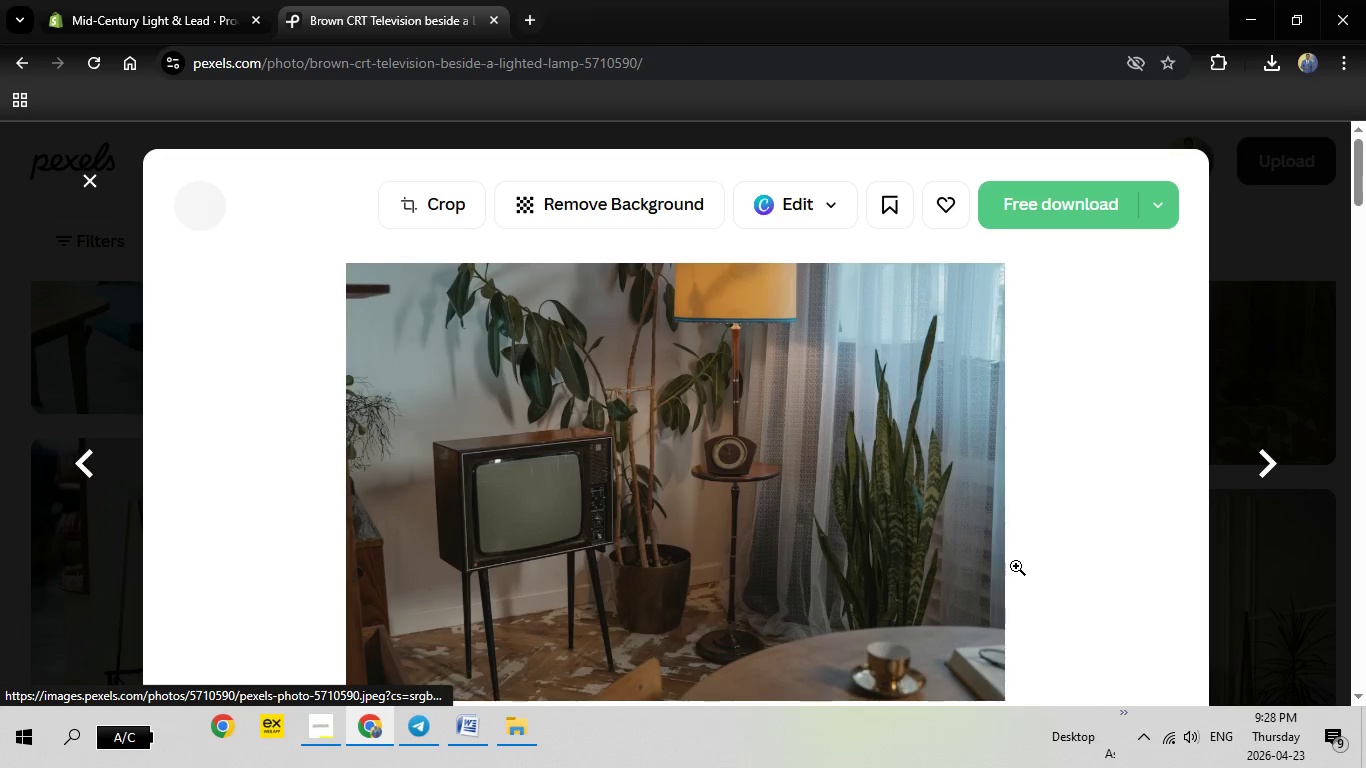 
wait(6.34)
 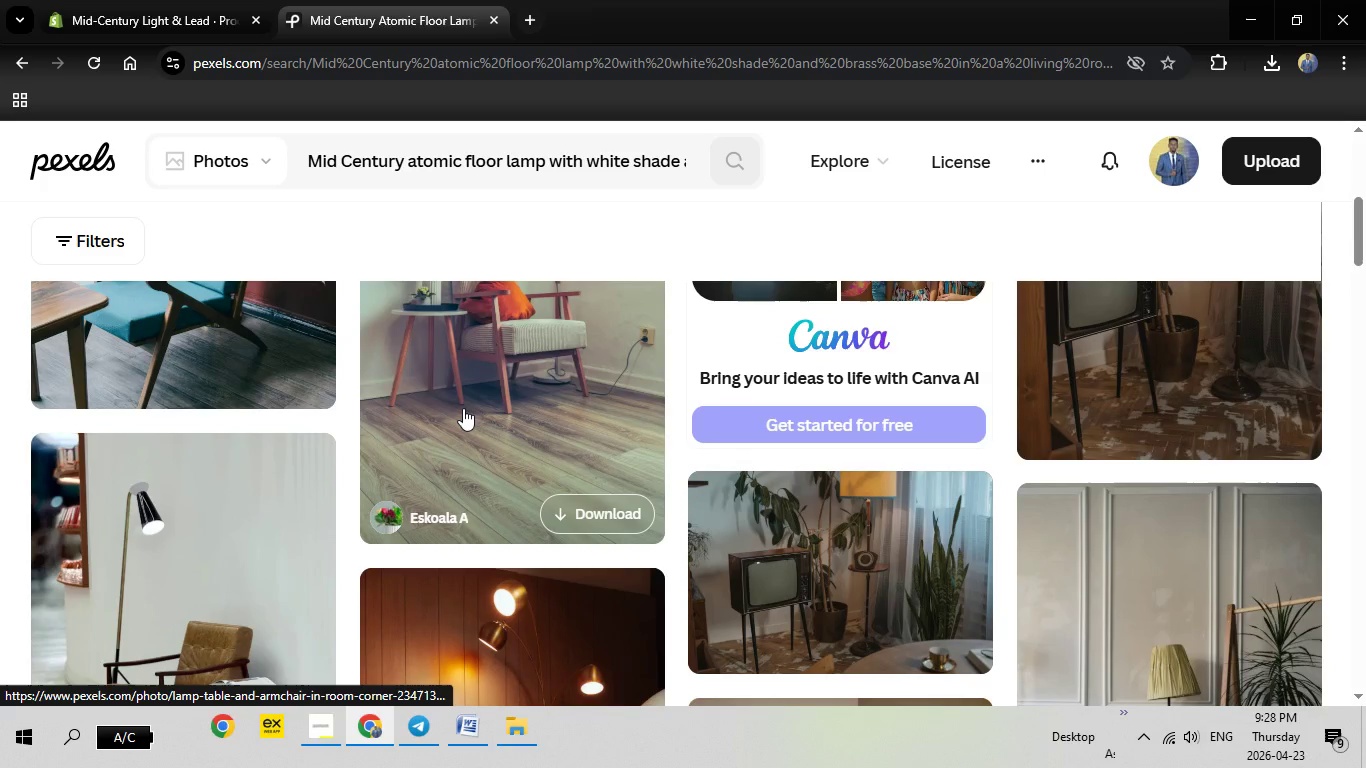 
left_click([1062, 219])
 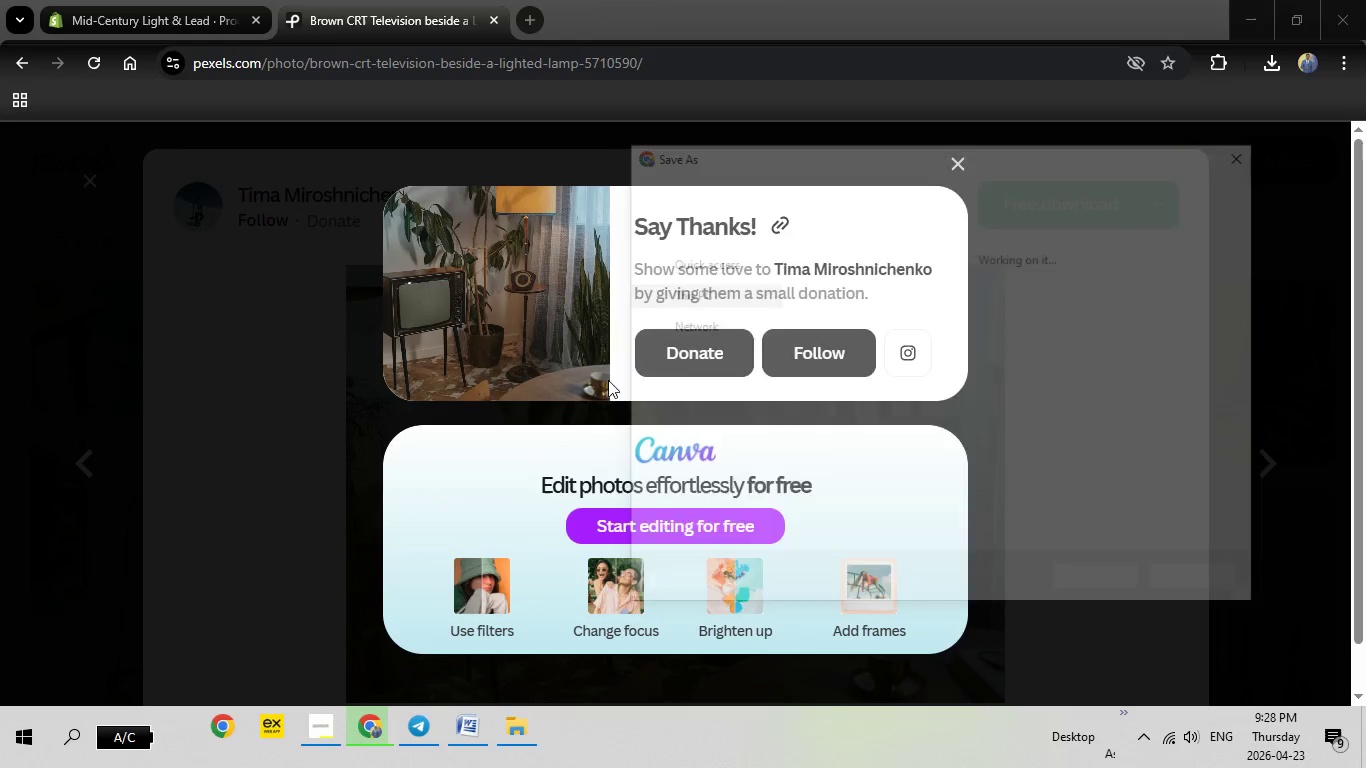 
wait(5.94)
 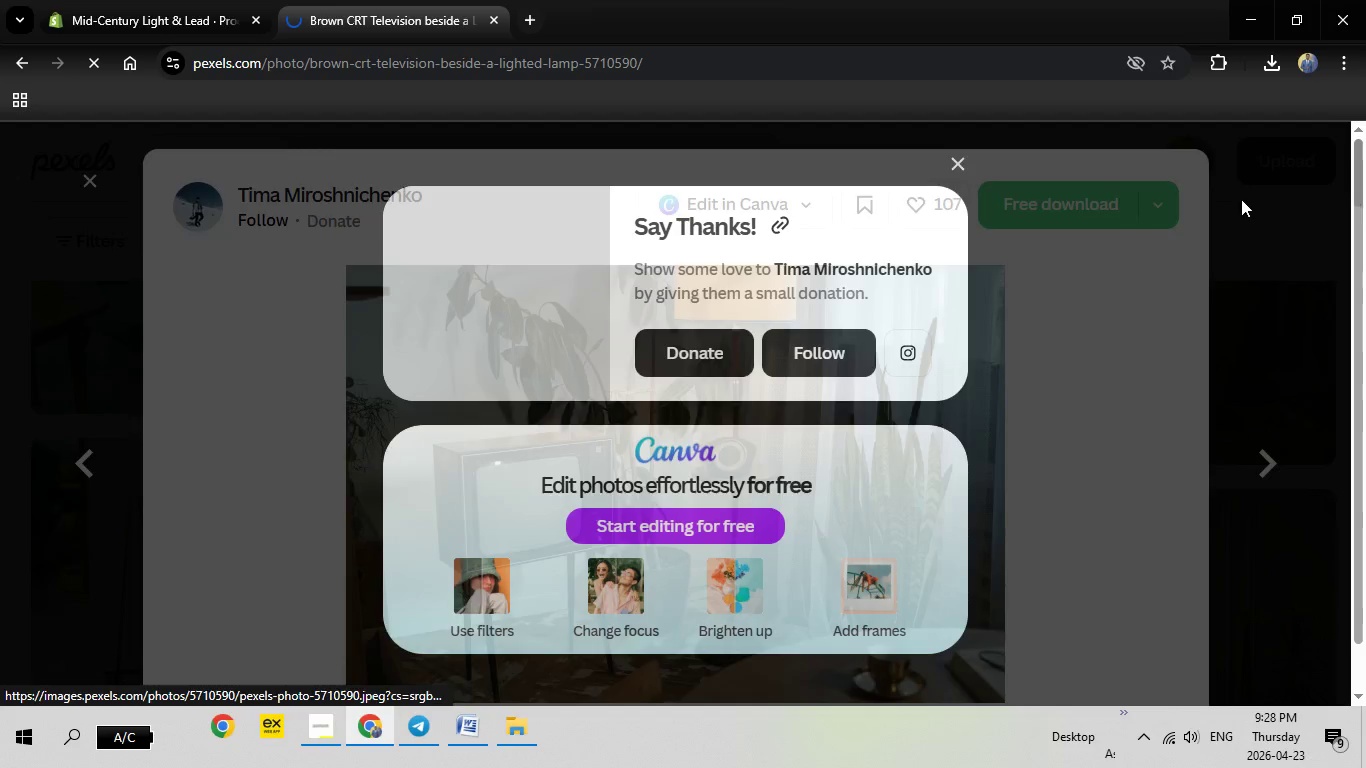 
left_click([1090, 583])
 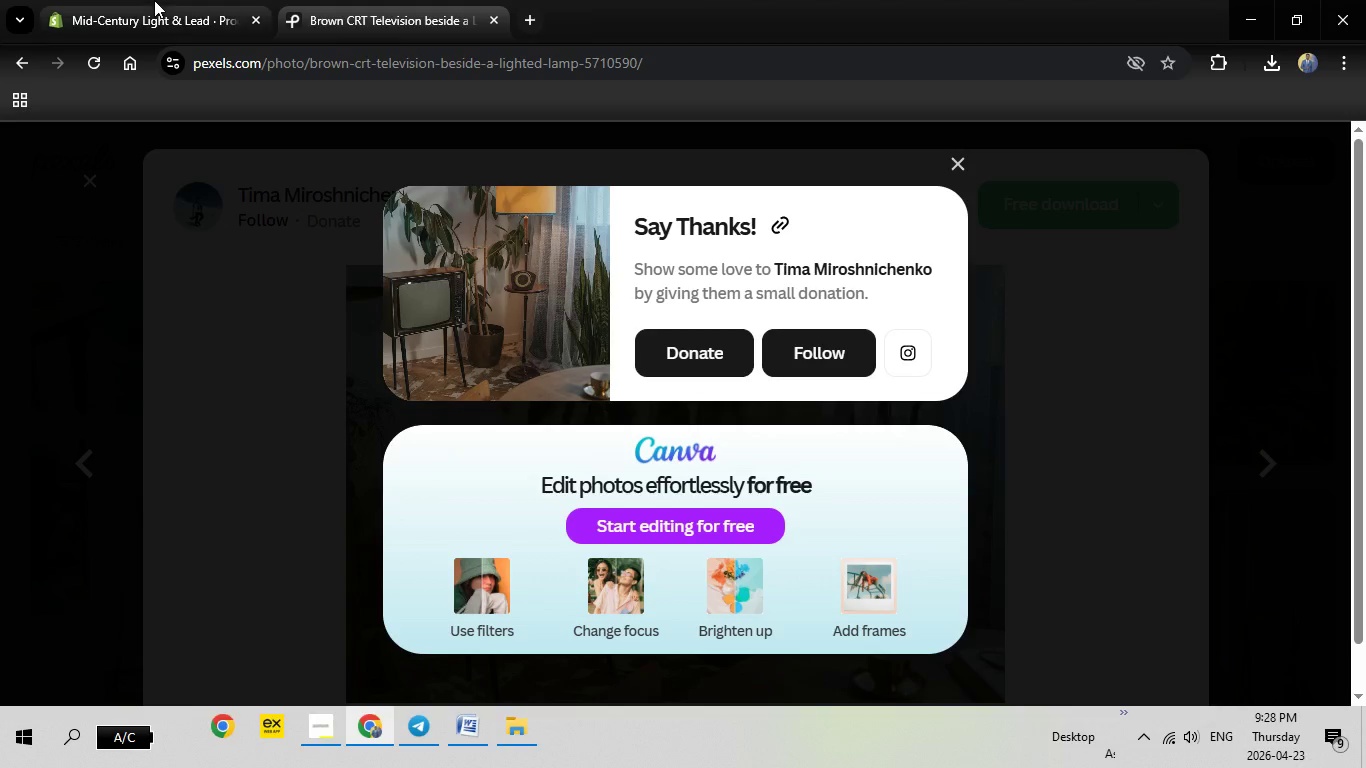 
left_click([154, 0])
 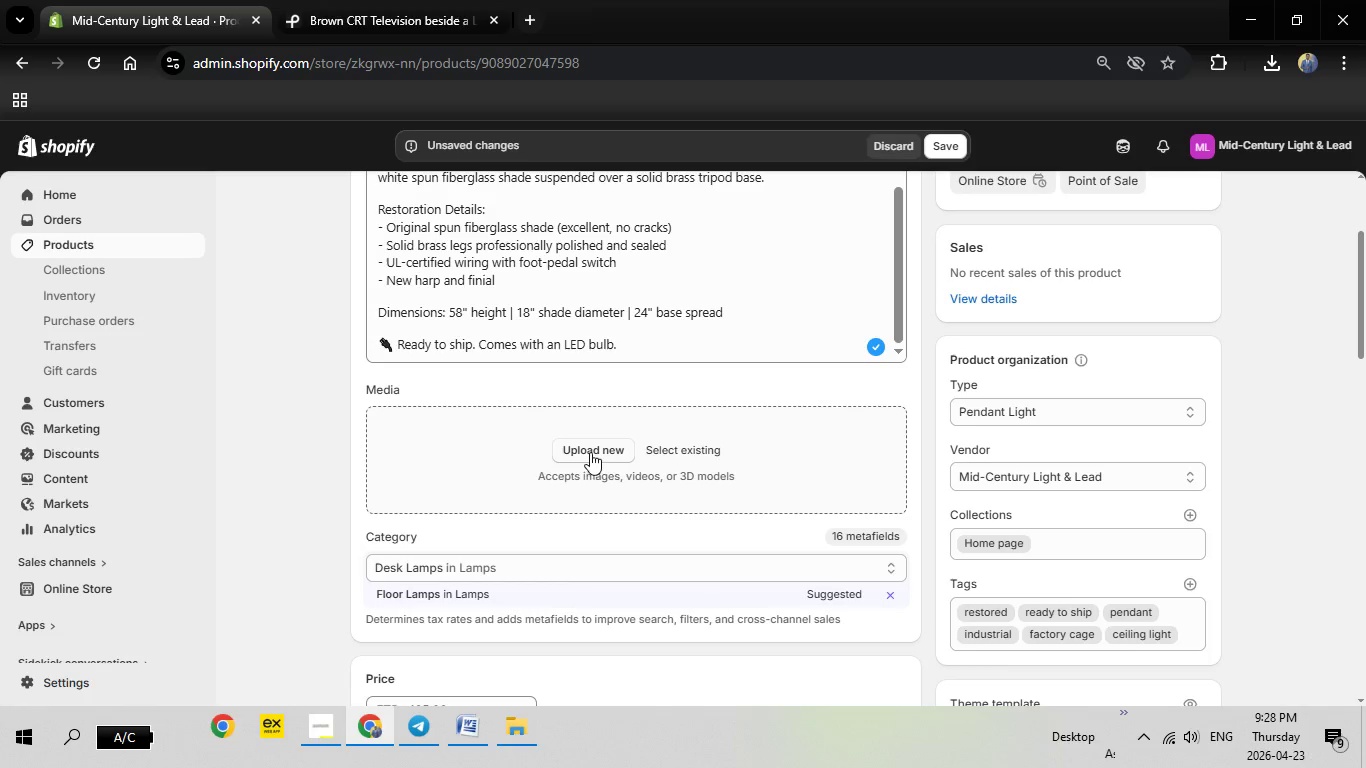 
left_click([591, 451])
 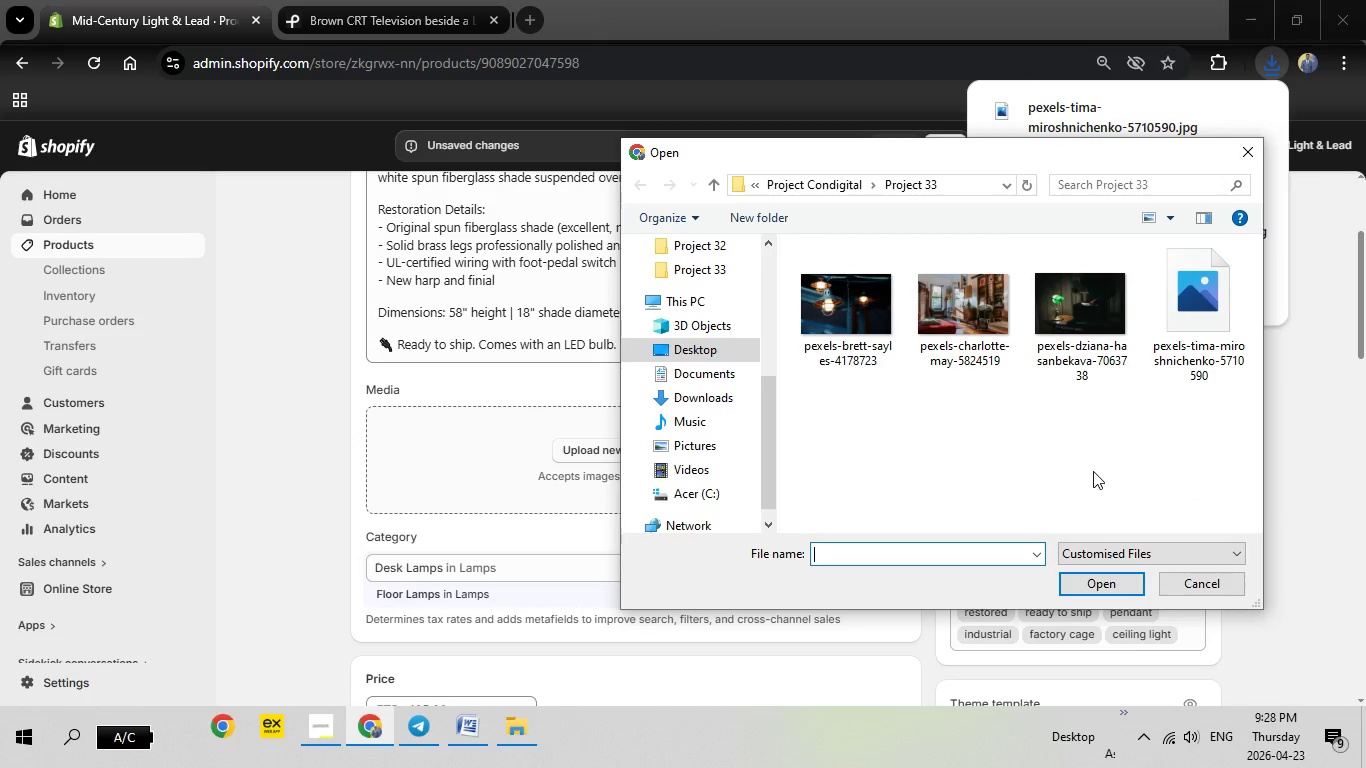 
wait(5.83)
 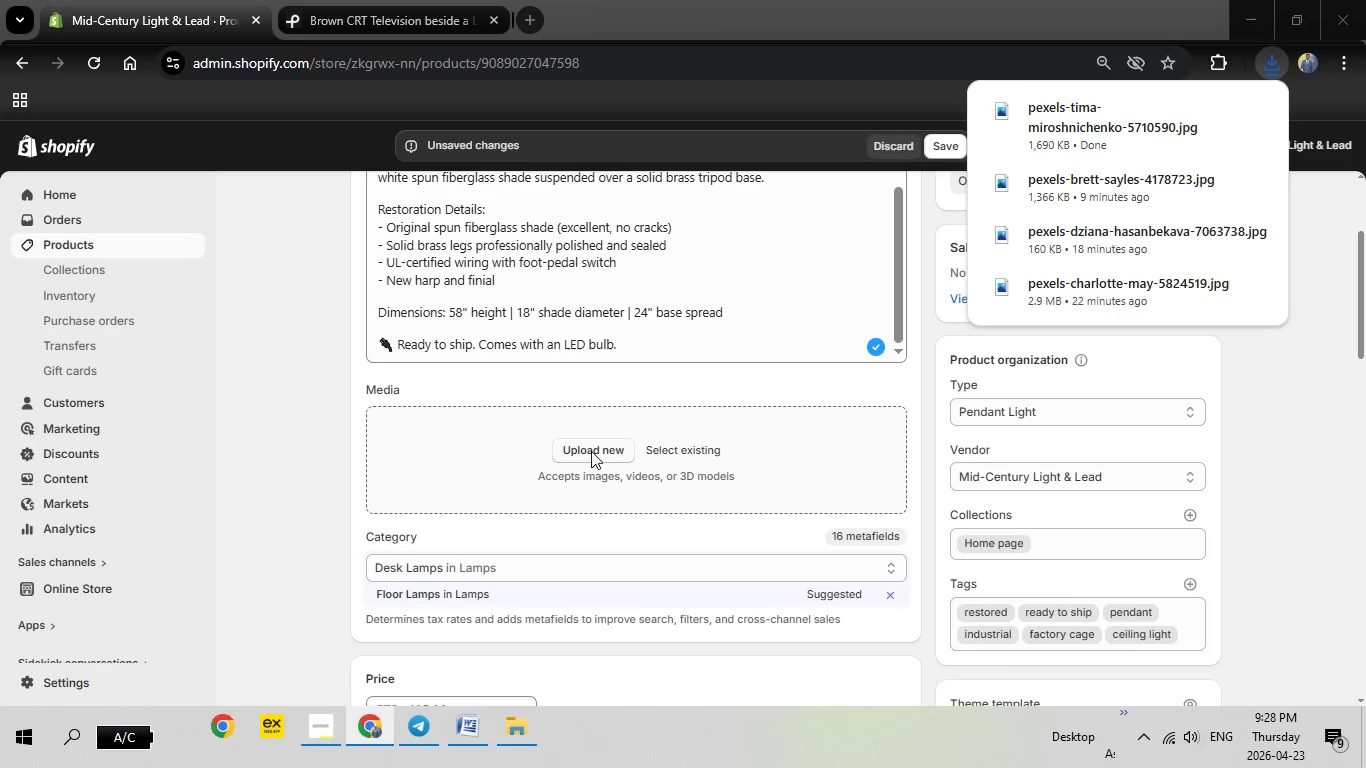 
double_click([1192, 327])
 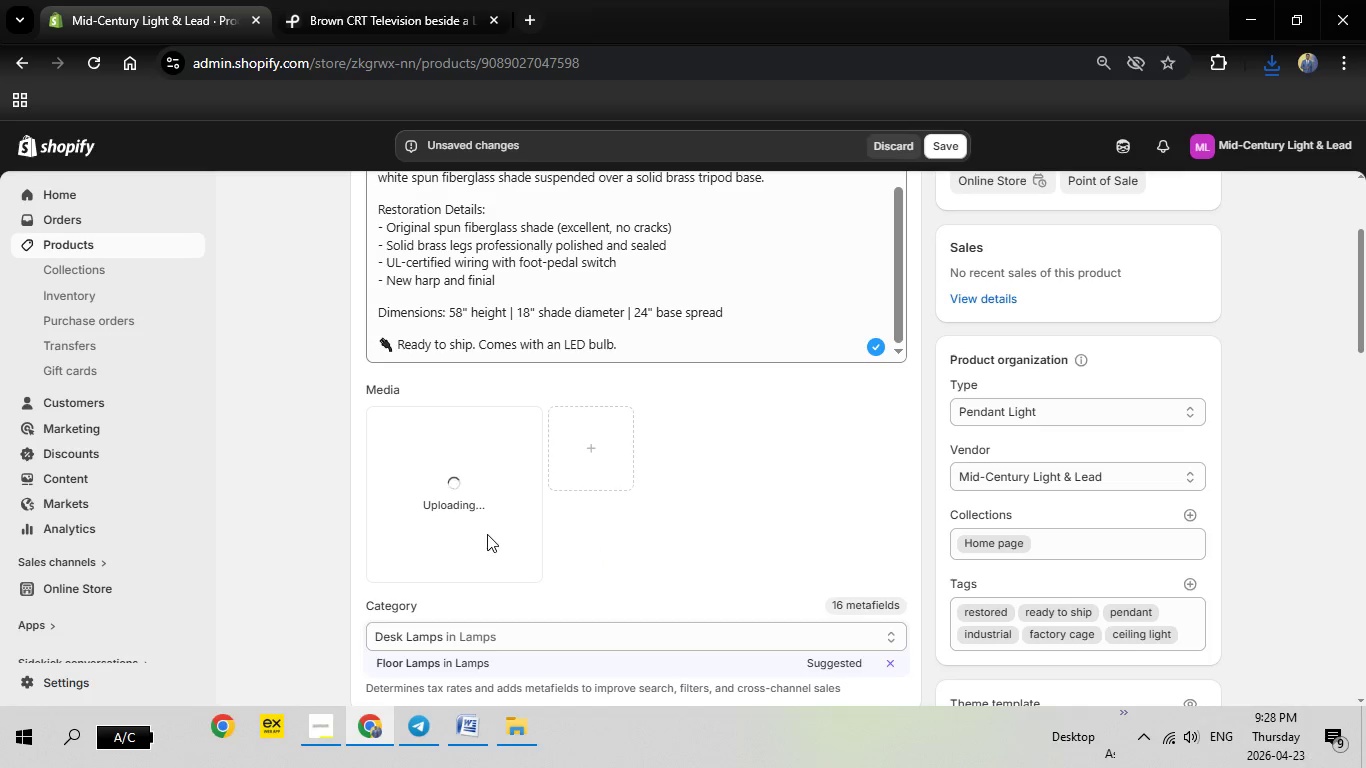 
wait(14.36)
 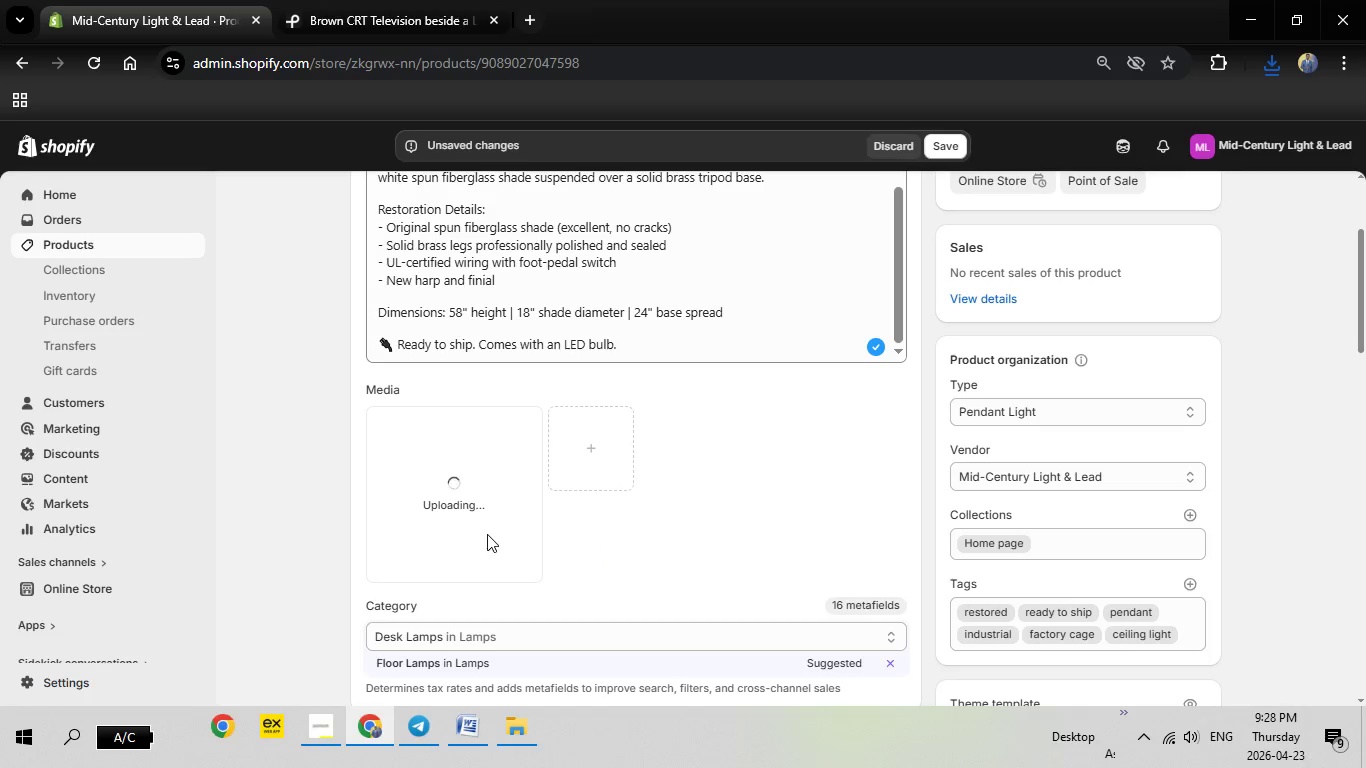 
left_click([467, 499])
 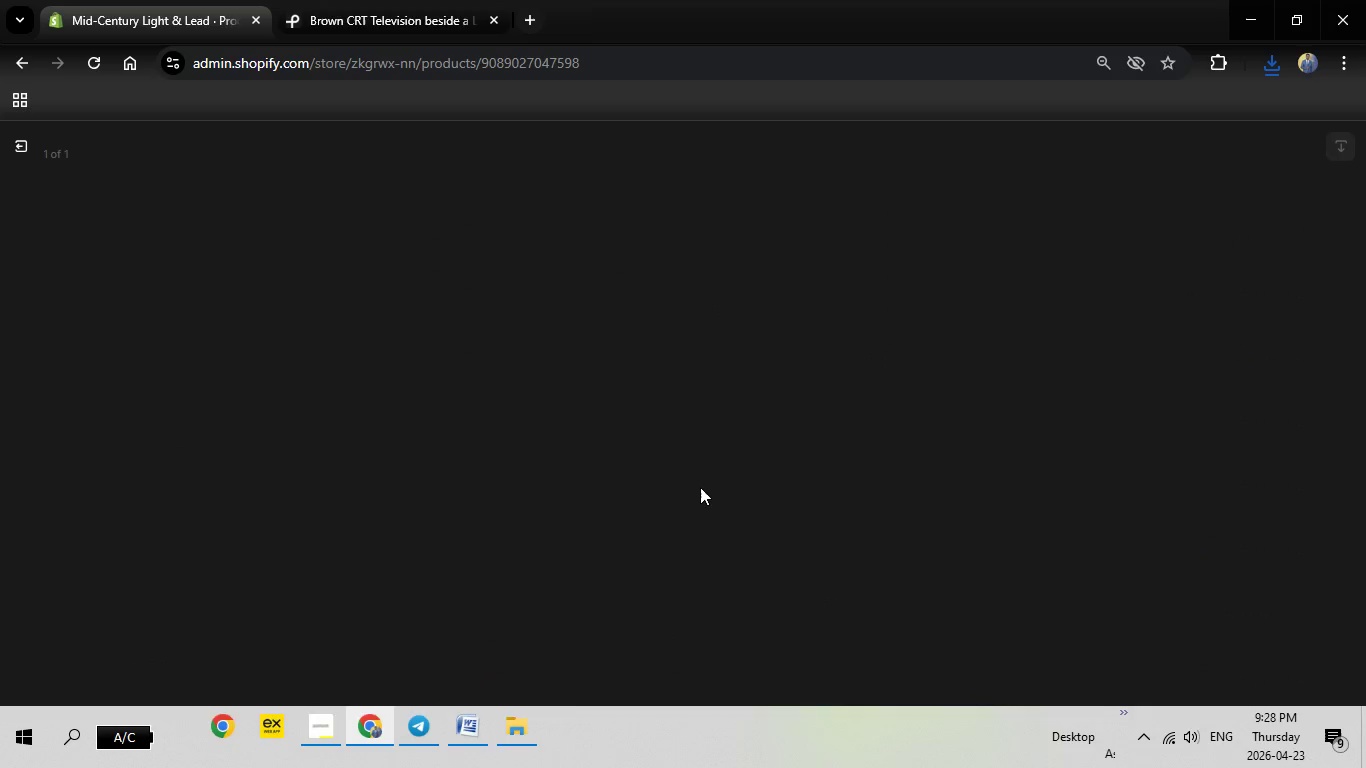 
wait(7.56)
 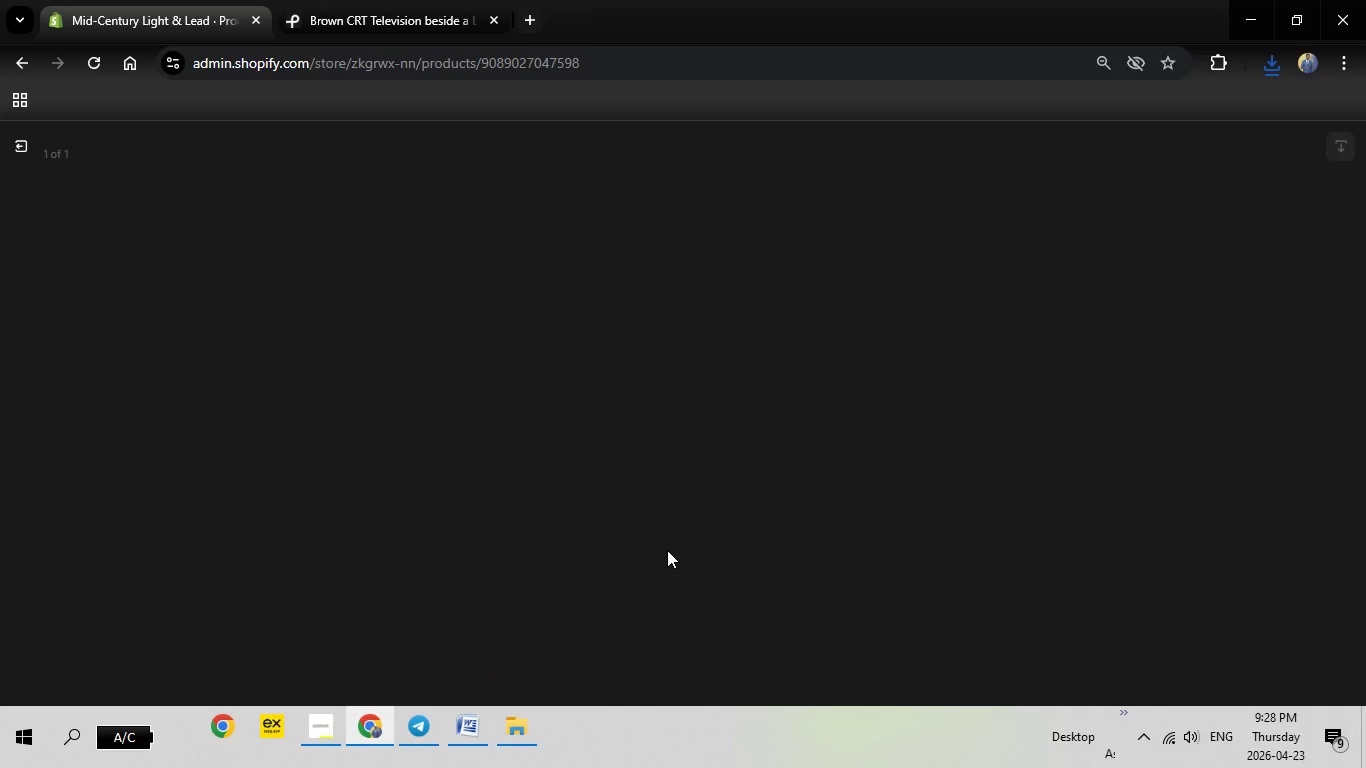 
left_click([1073, 345])
 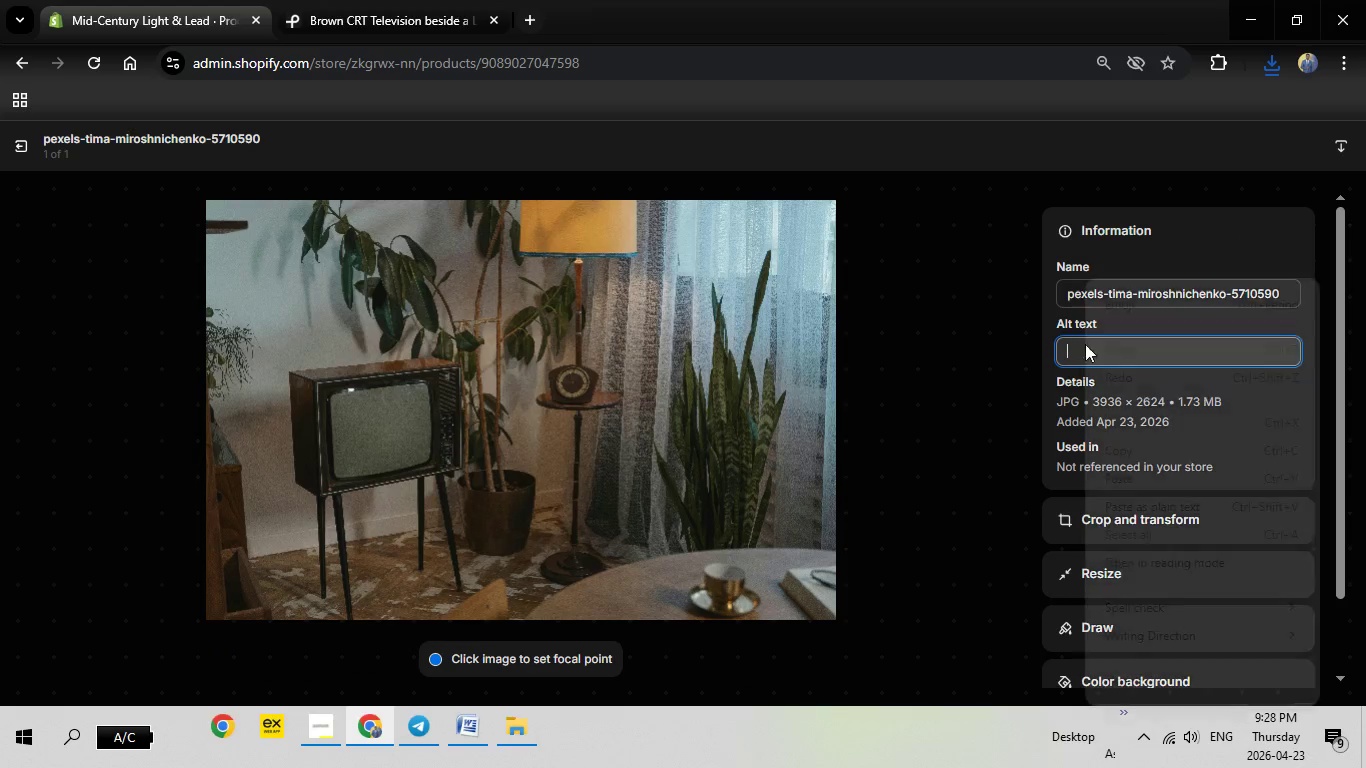 
right_click([1085, 344])
 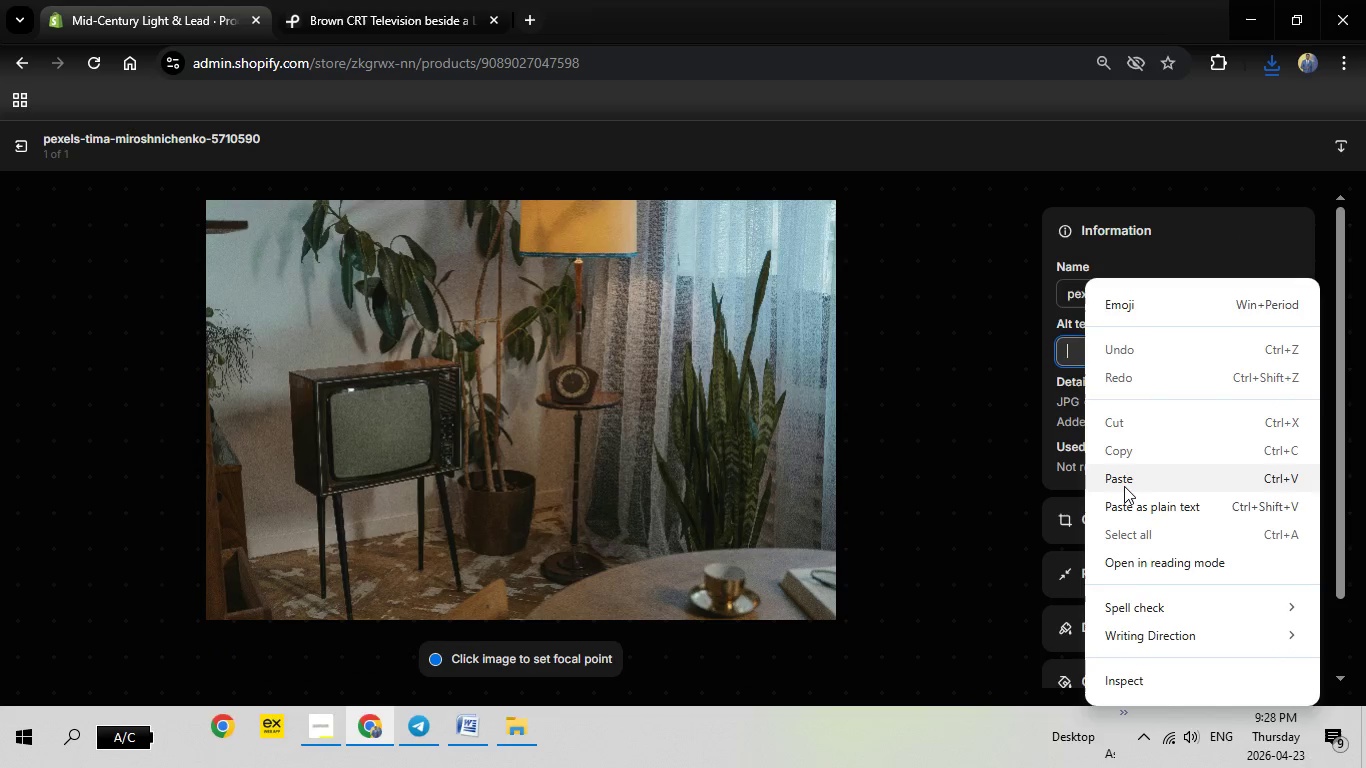 
left_click([1124, 486])
 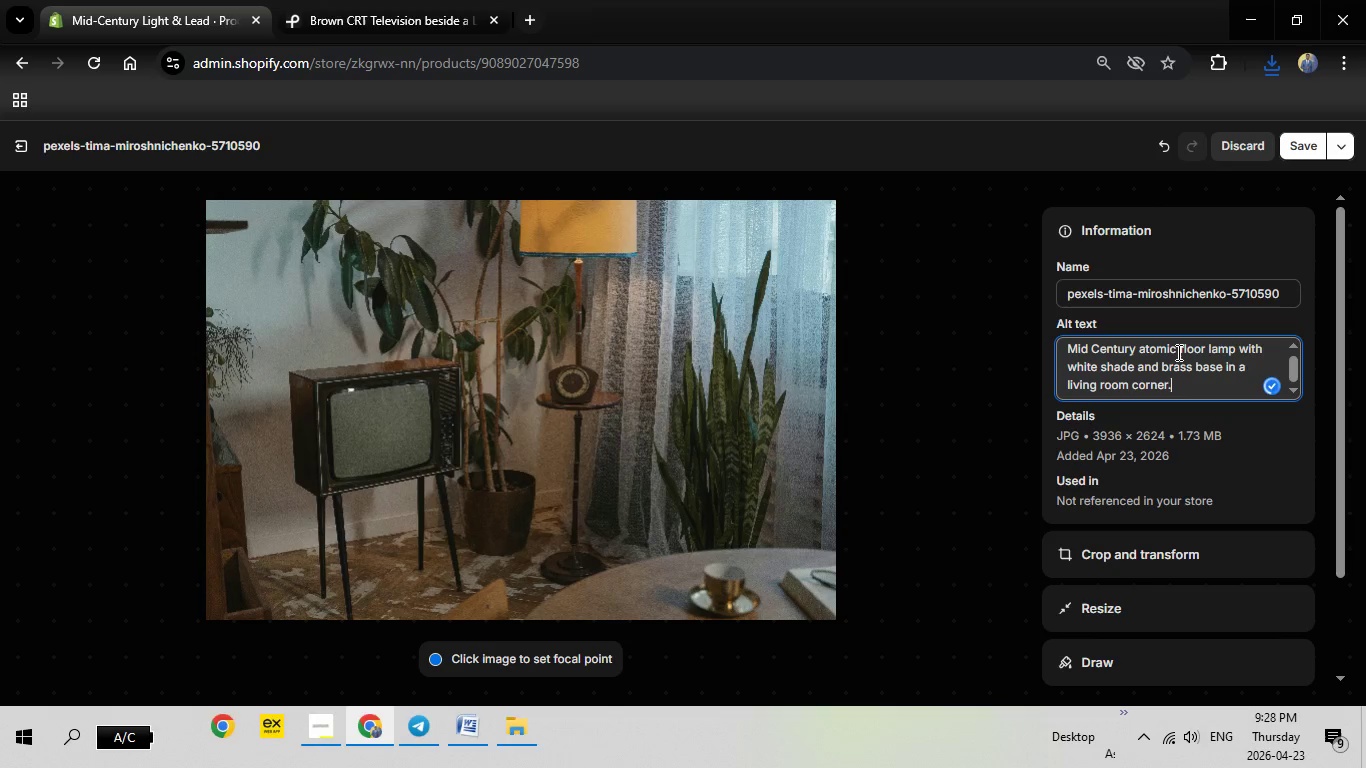 
wait(6.28)
 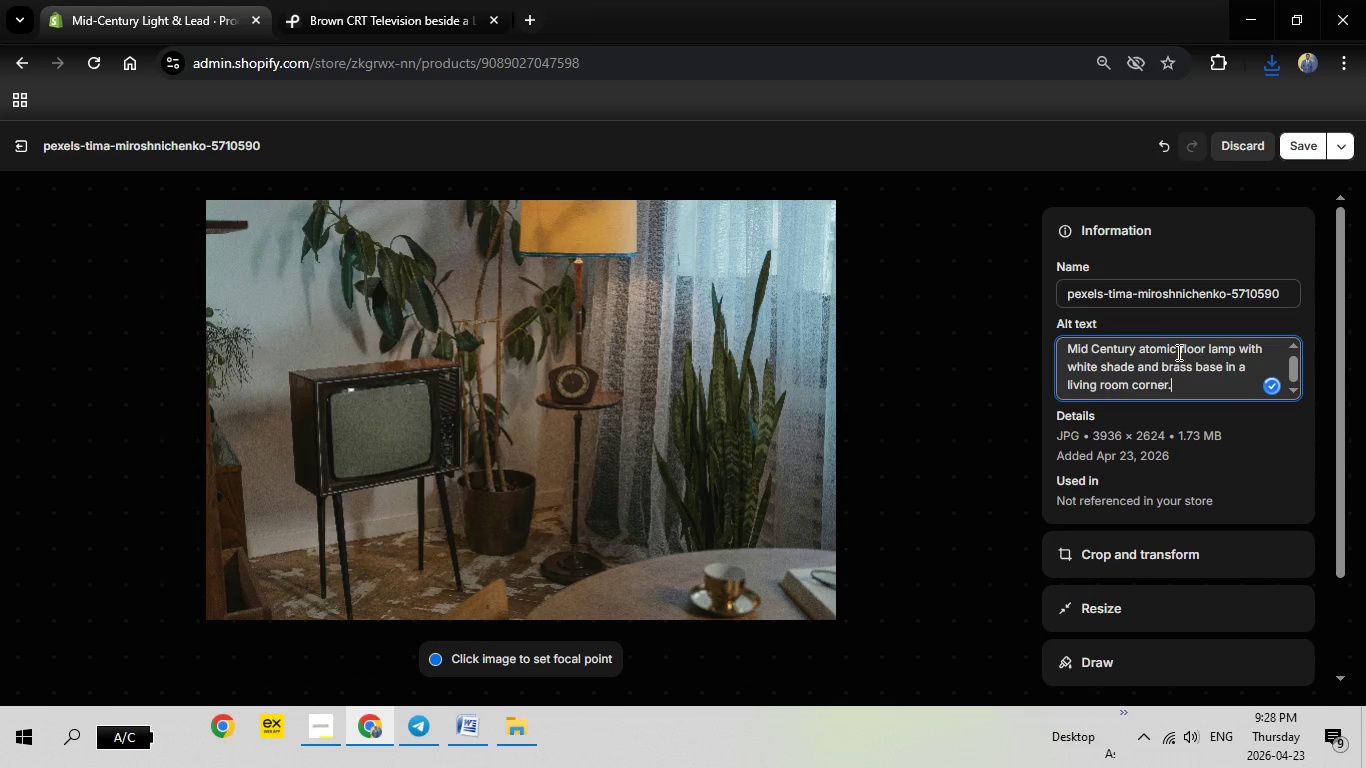 
left_click([1118, 349])
 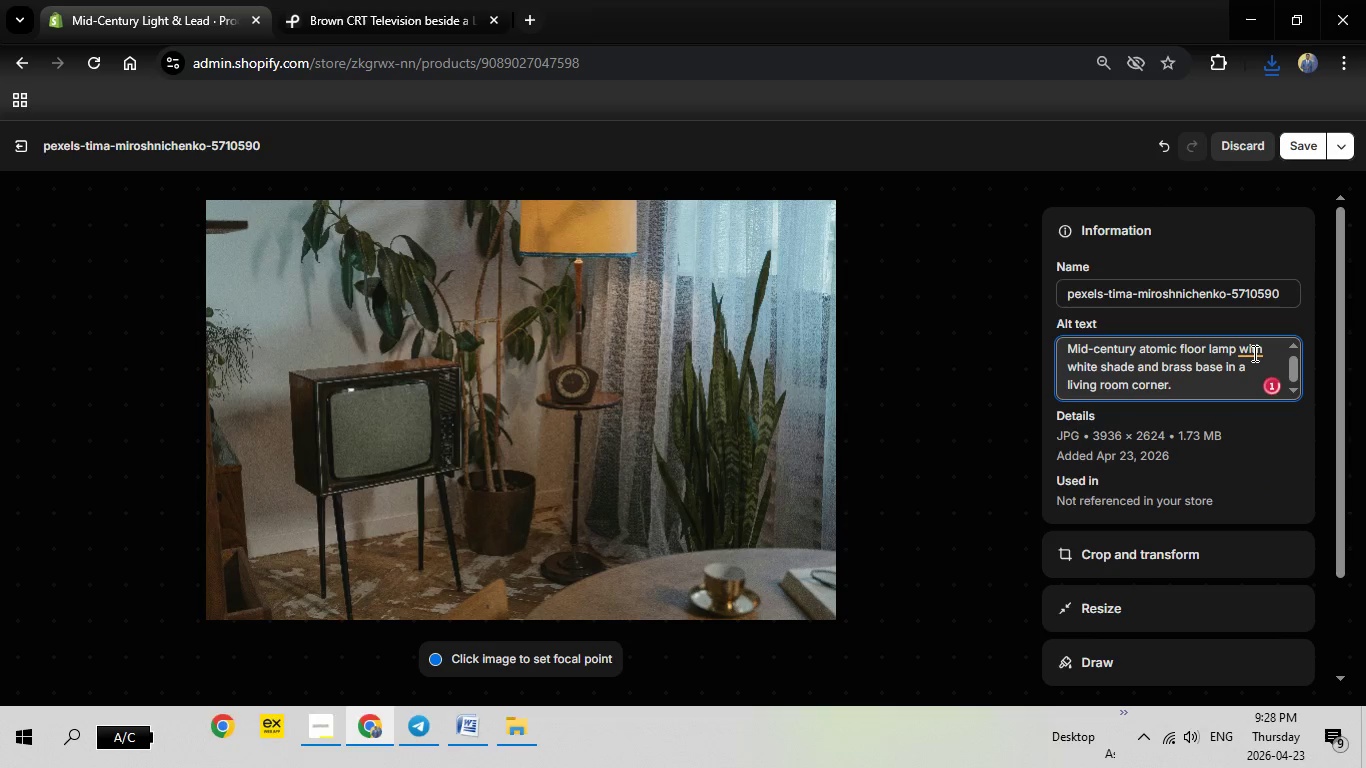 
left_click([1255, 351])
 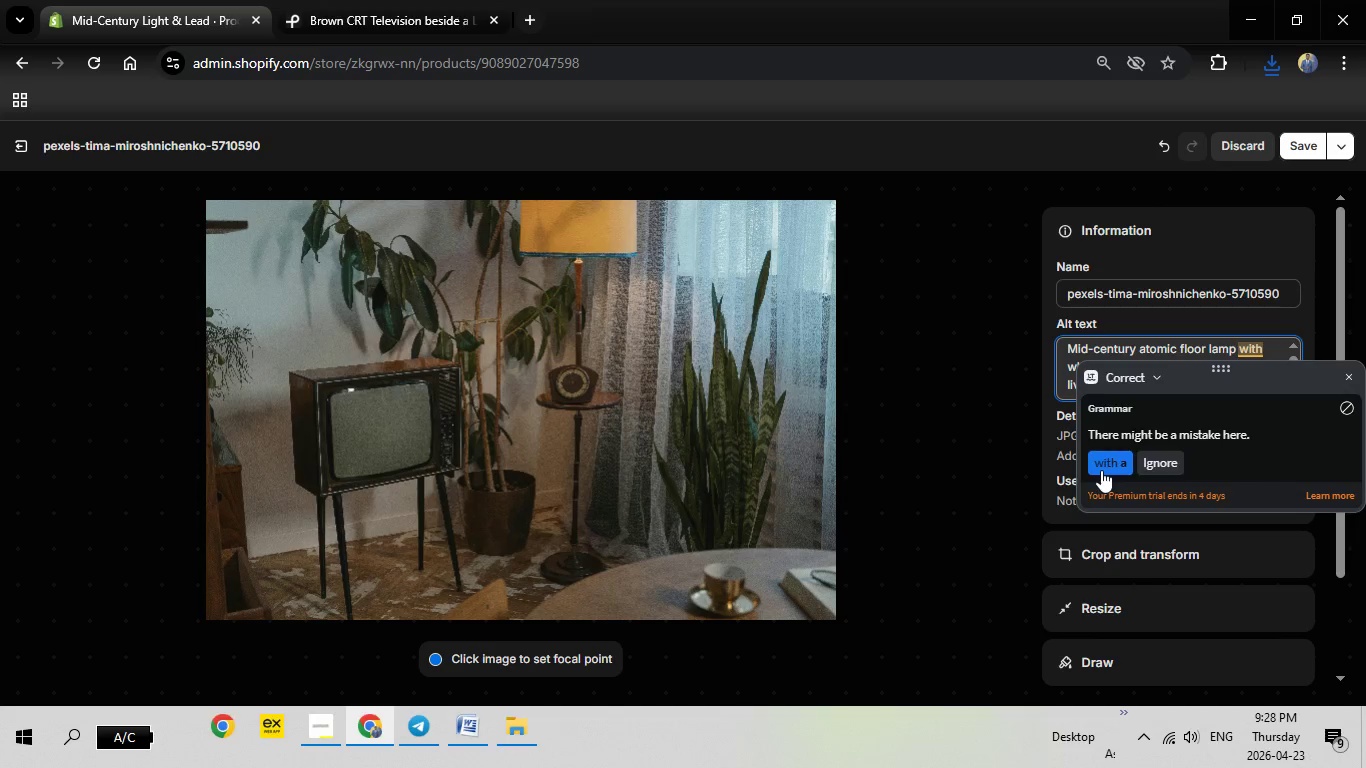 
left_click([1101, 470])
 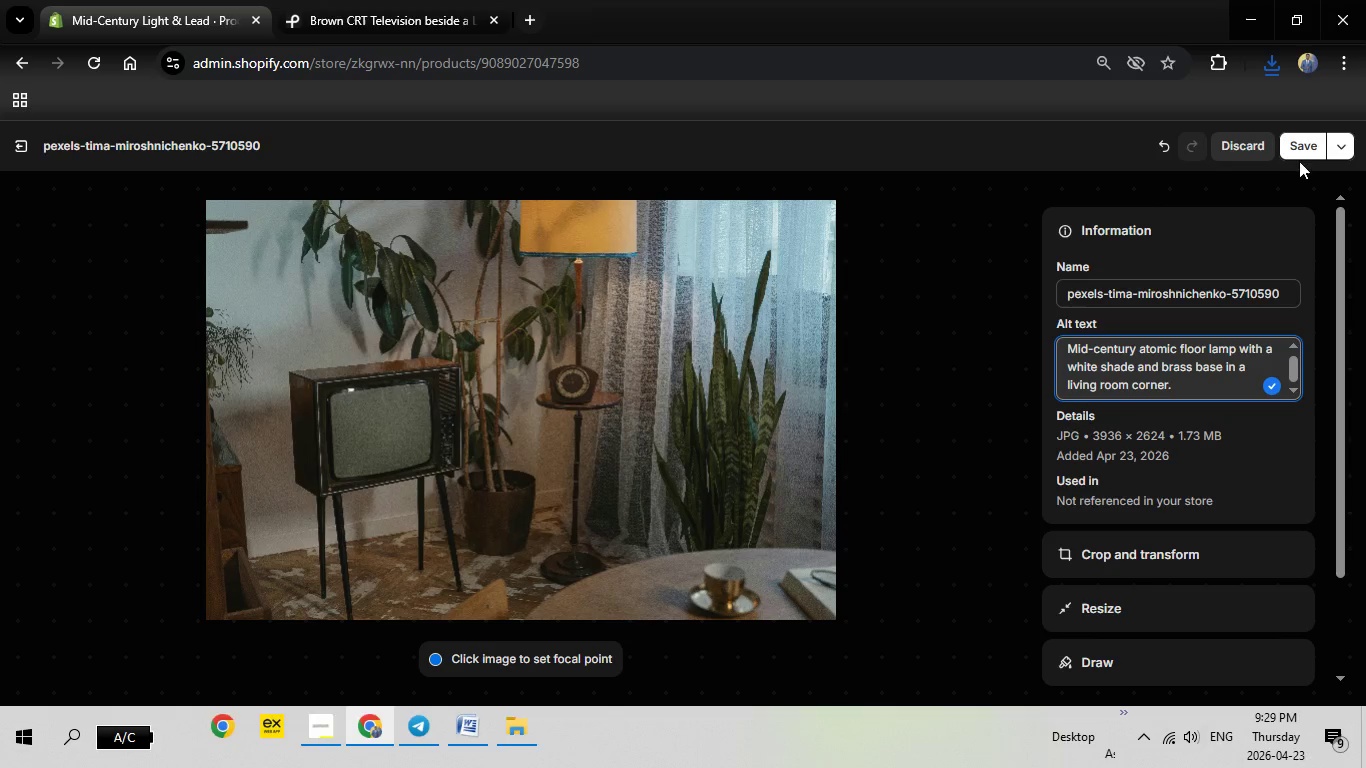 
left_click([1302, 154])
 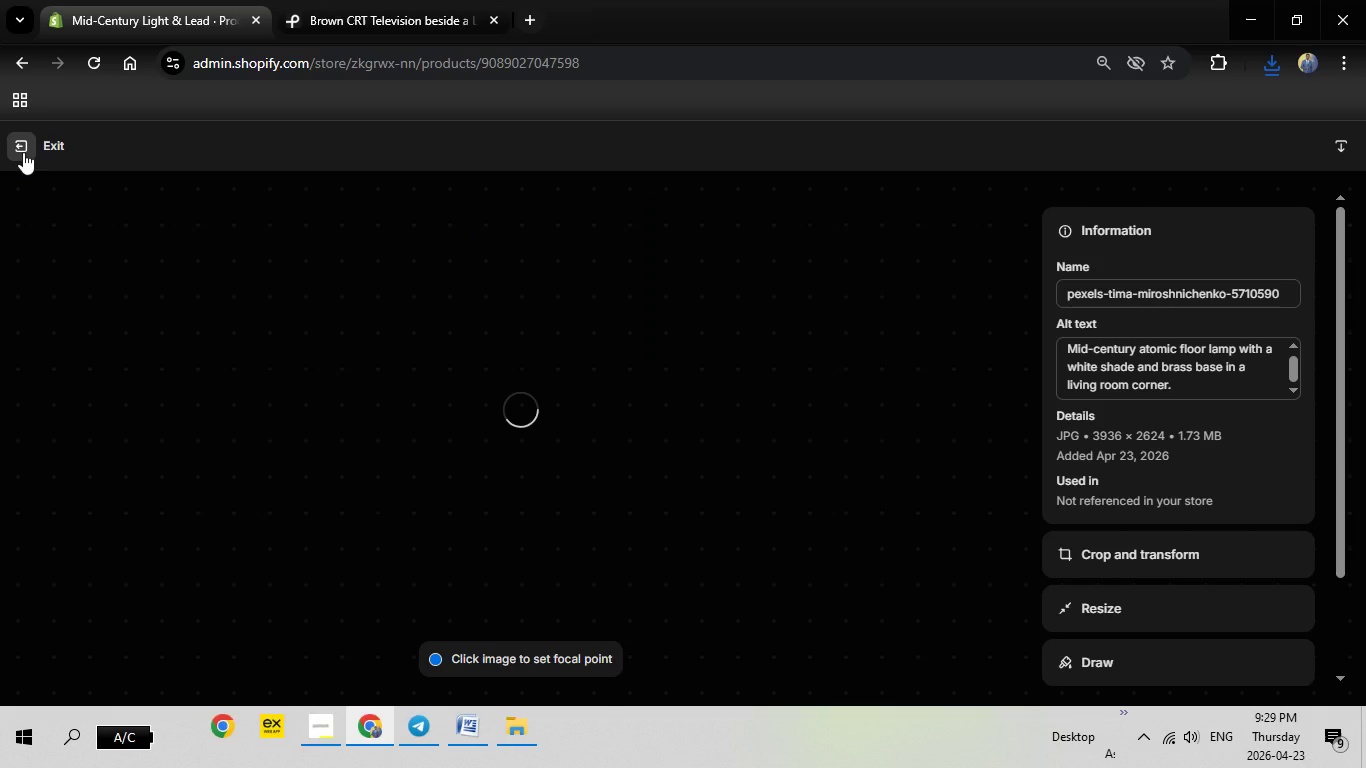 
left_click([23, 152])
 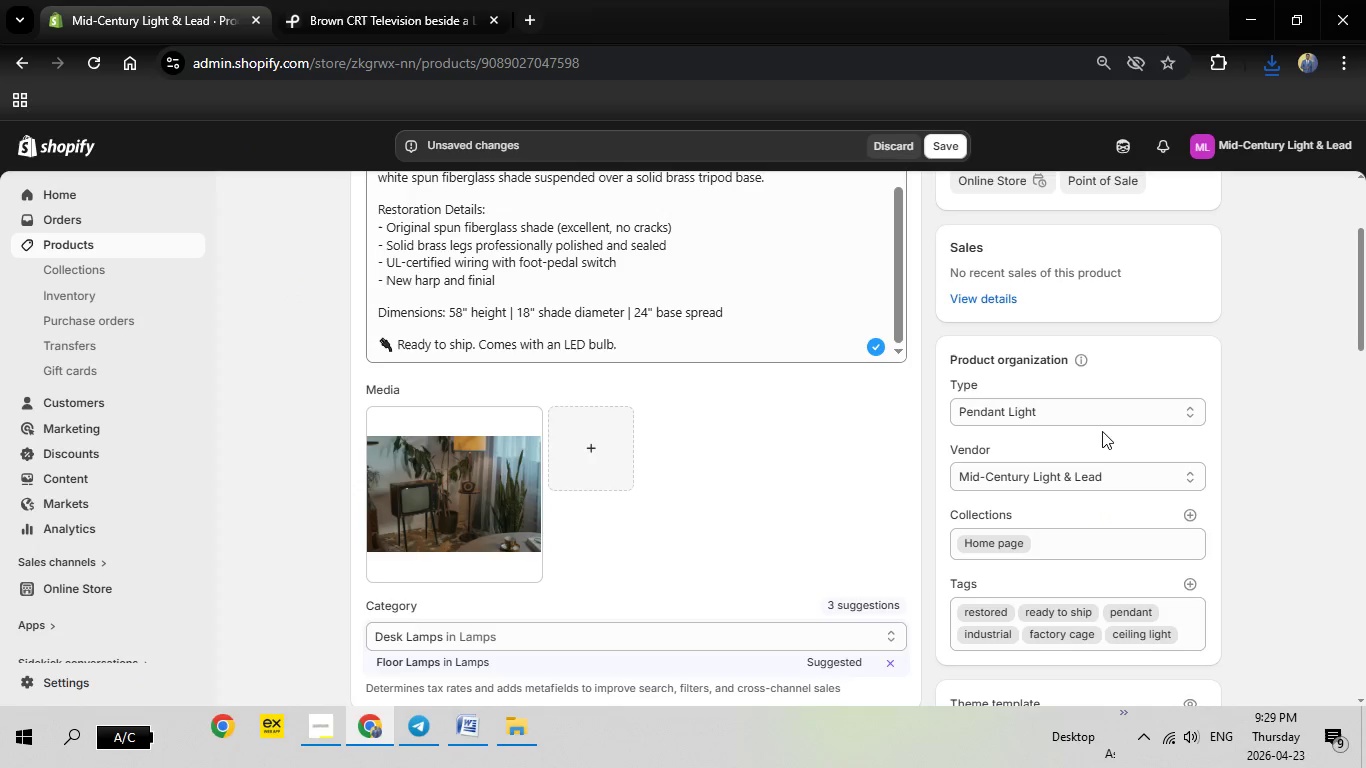 
left_click([1087, 406])
 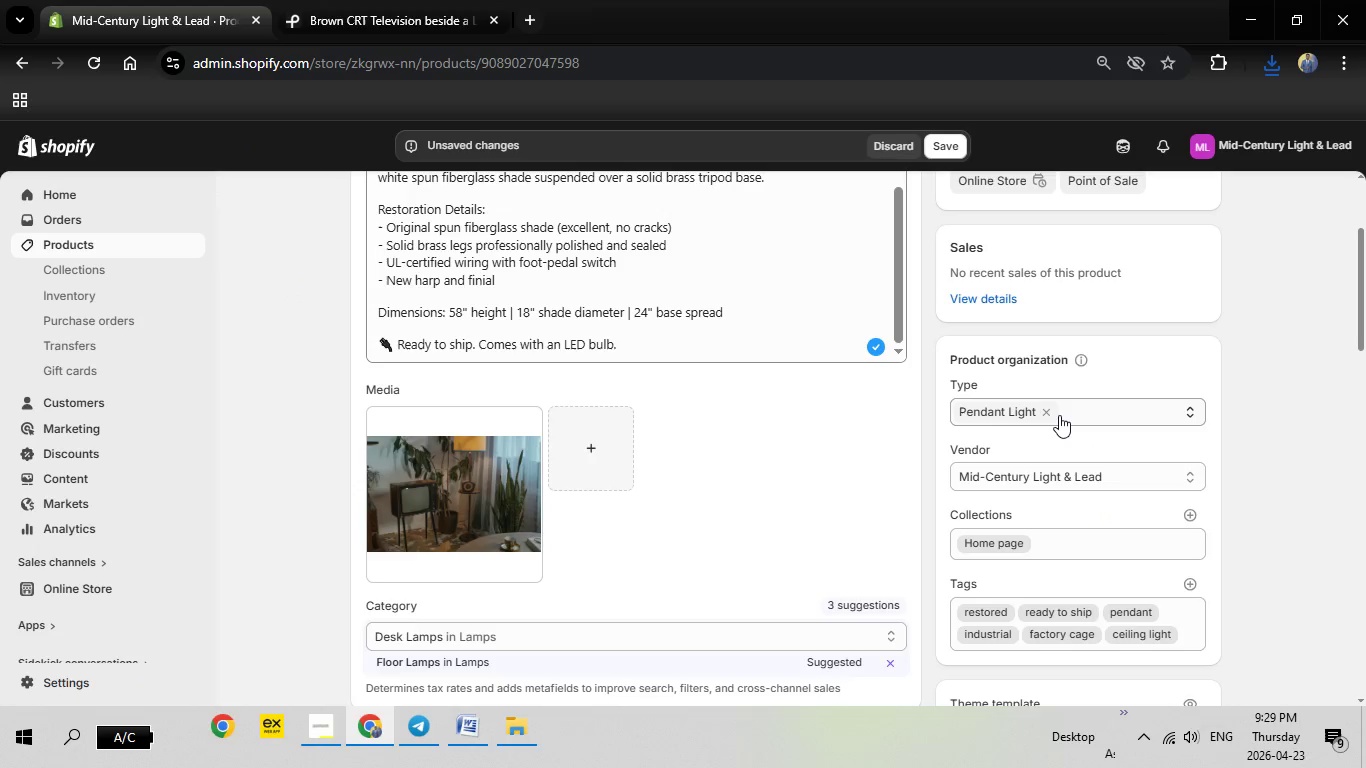 
left_click([1048, 415])
 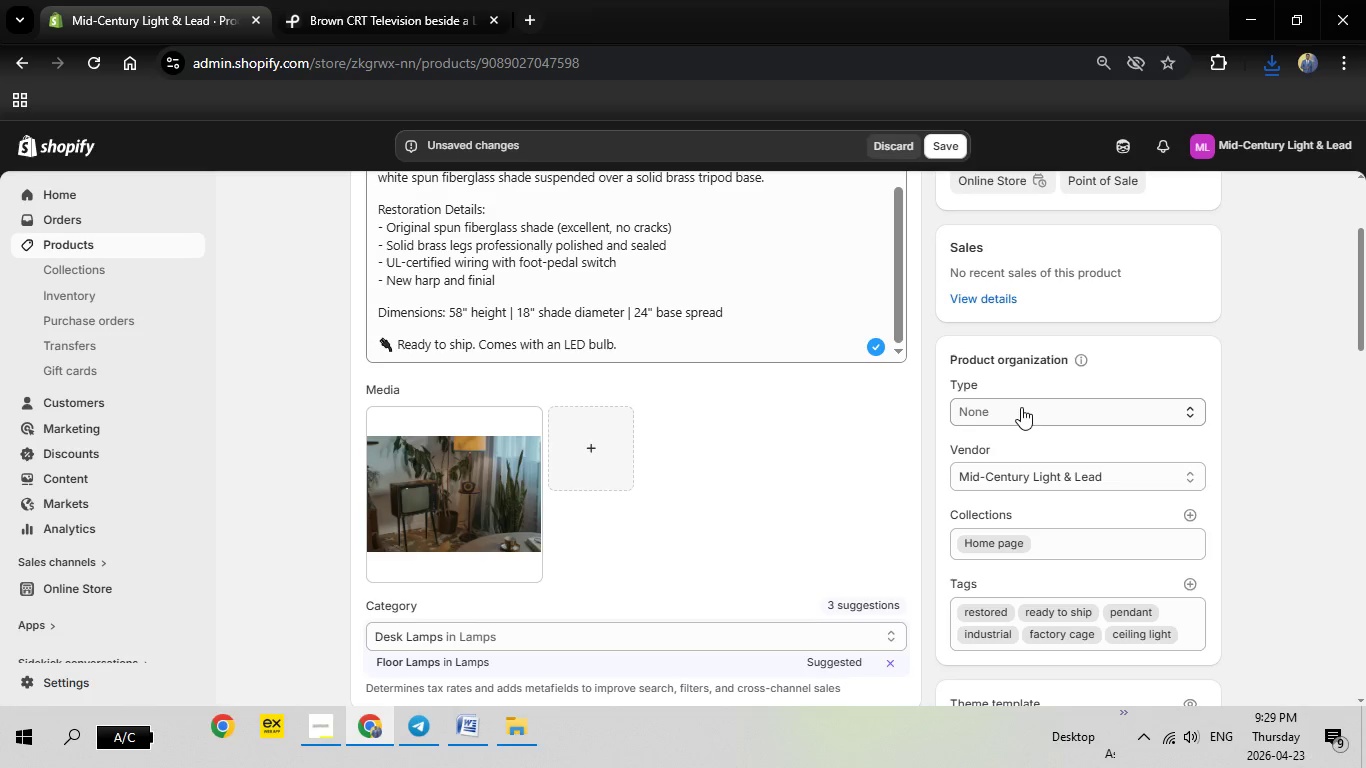 
left_click([1021, 407])
 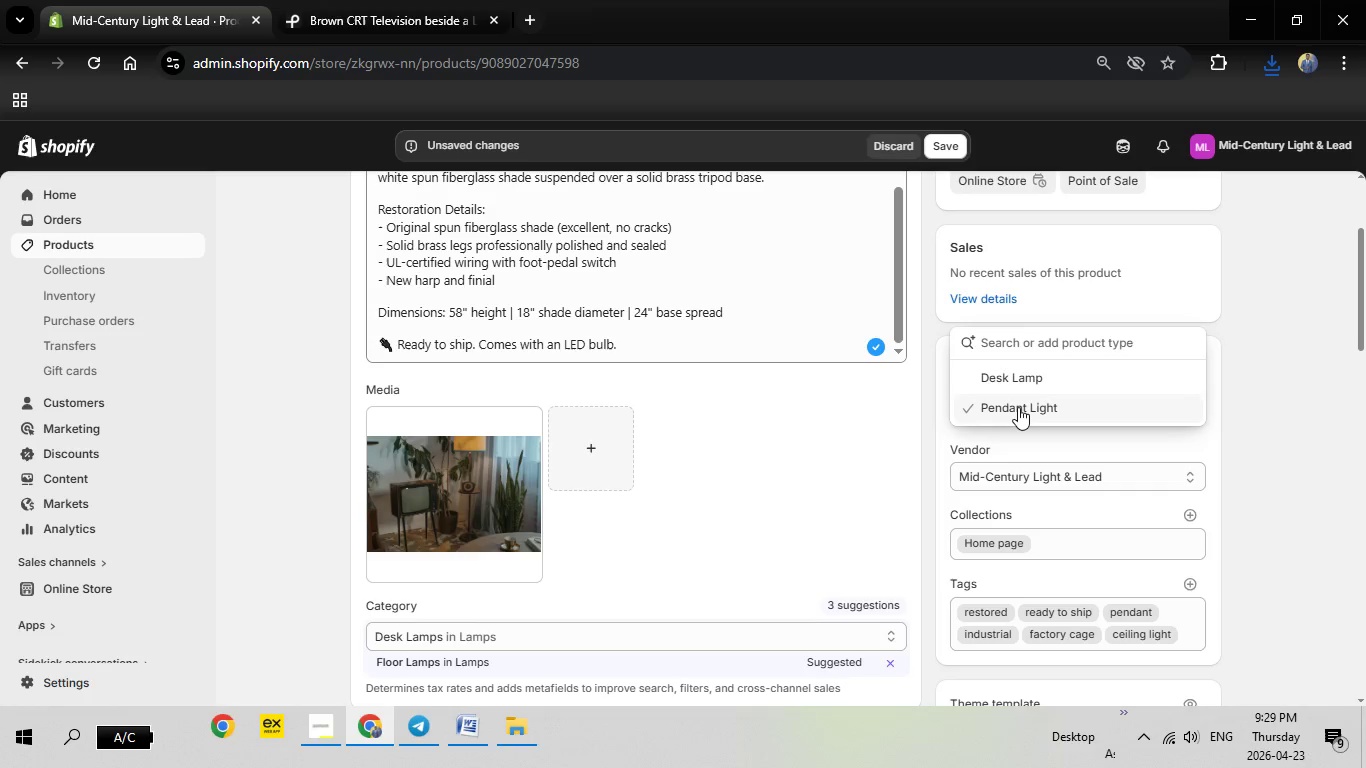 
type(Floor Lamp)
 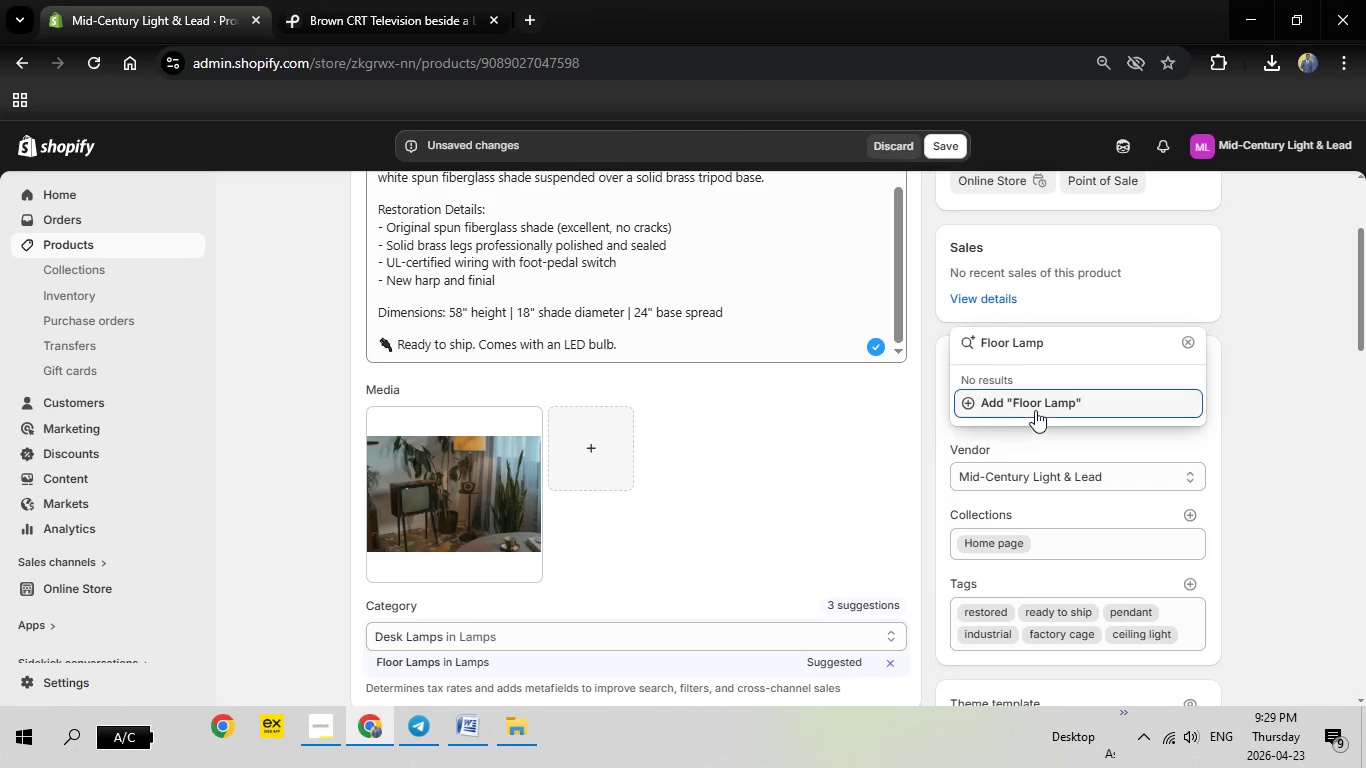 
left_click([1039, 407])
 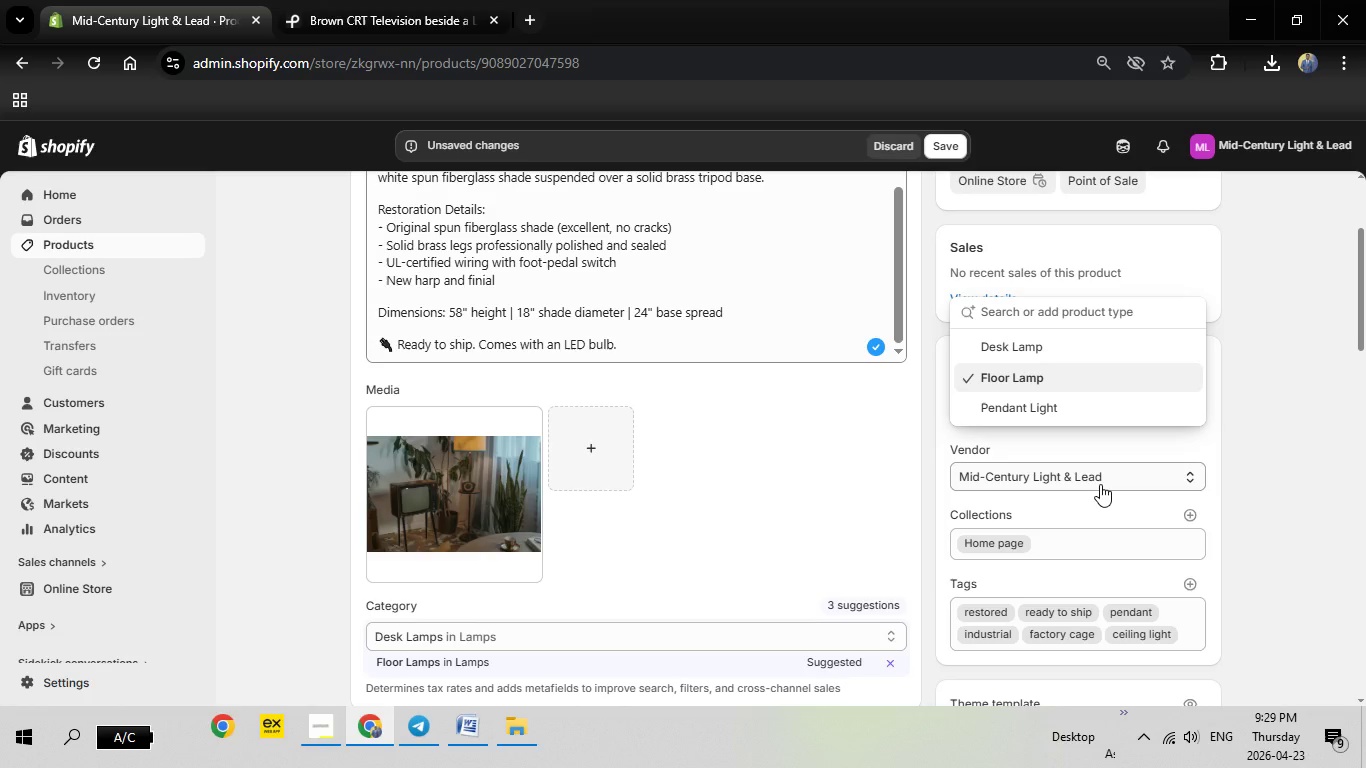 
scroll: coordinate [1145, 497], scroll_direction: down, amount: 2.0
 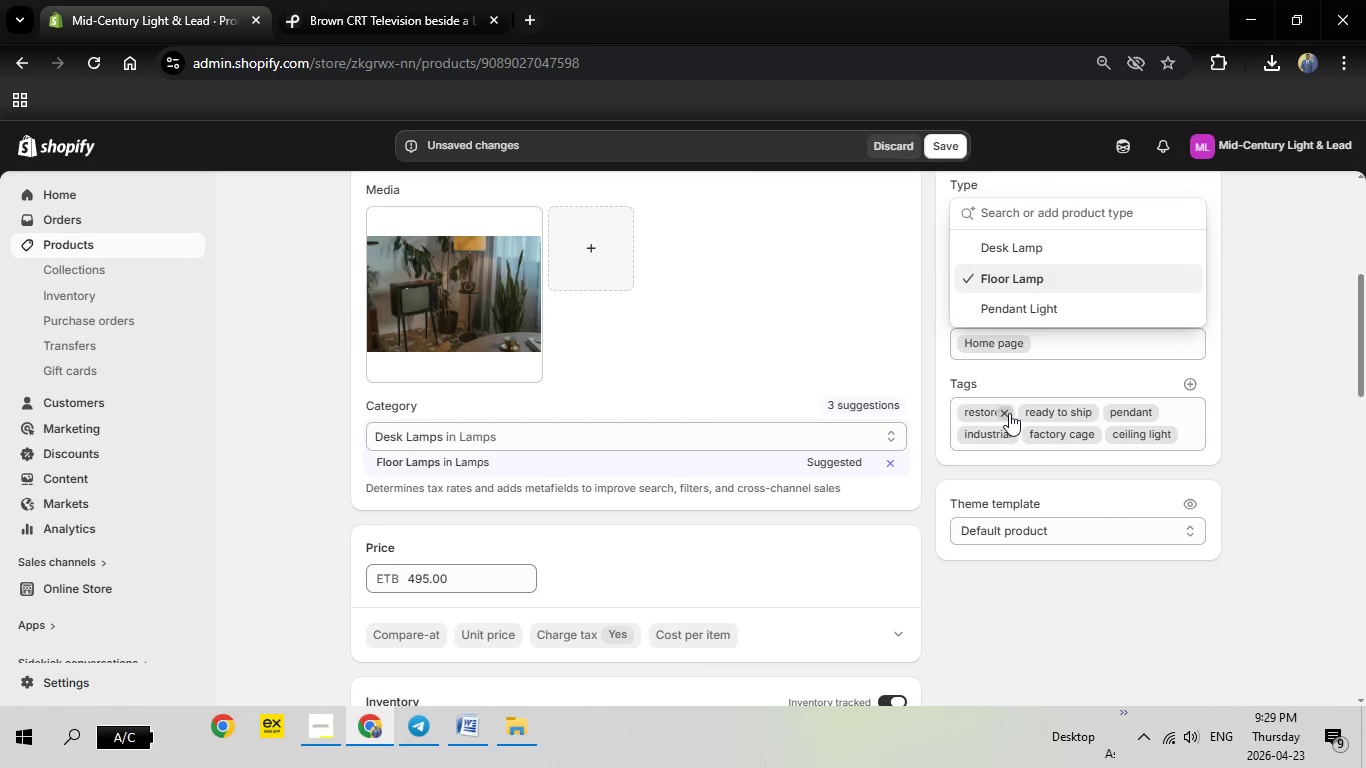 
left_click([1009, 413])
 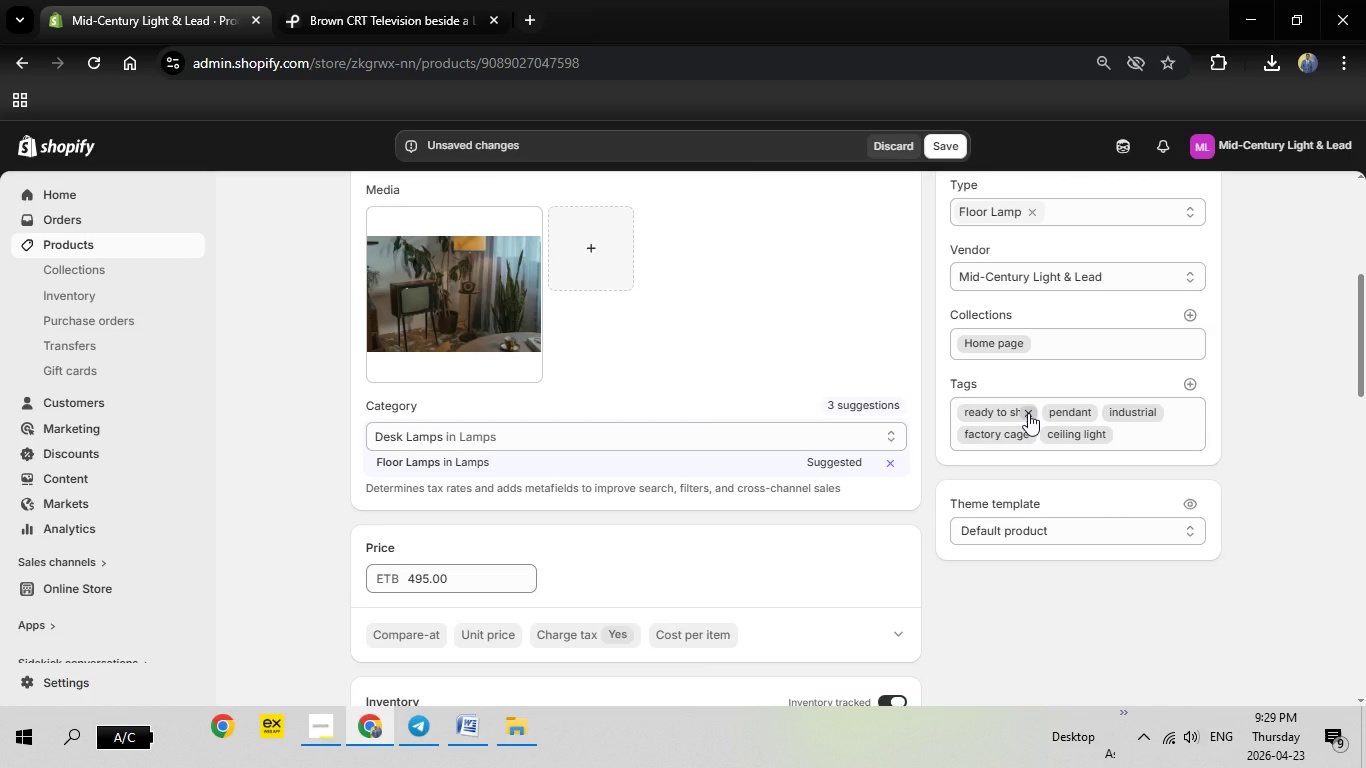 
left_click([1028, 413])
 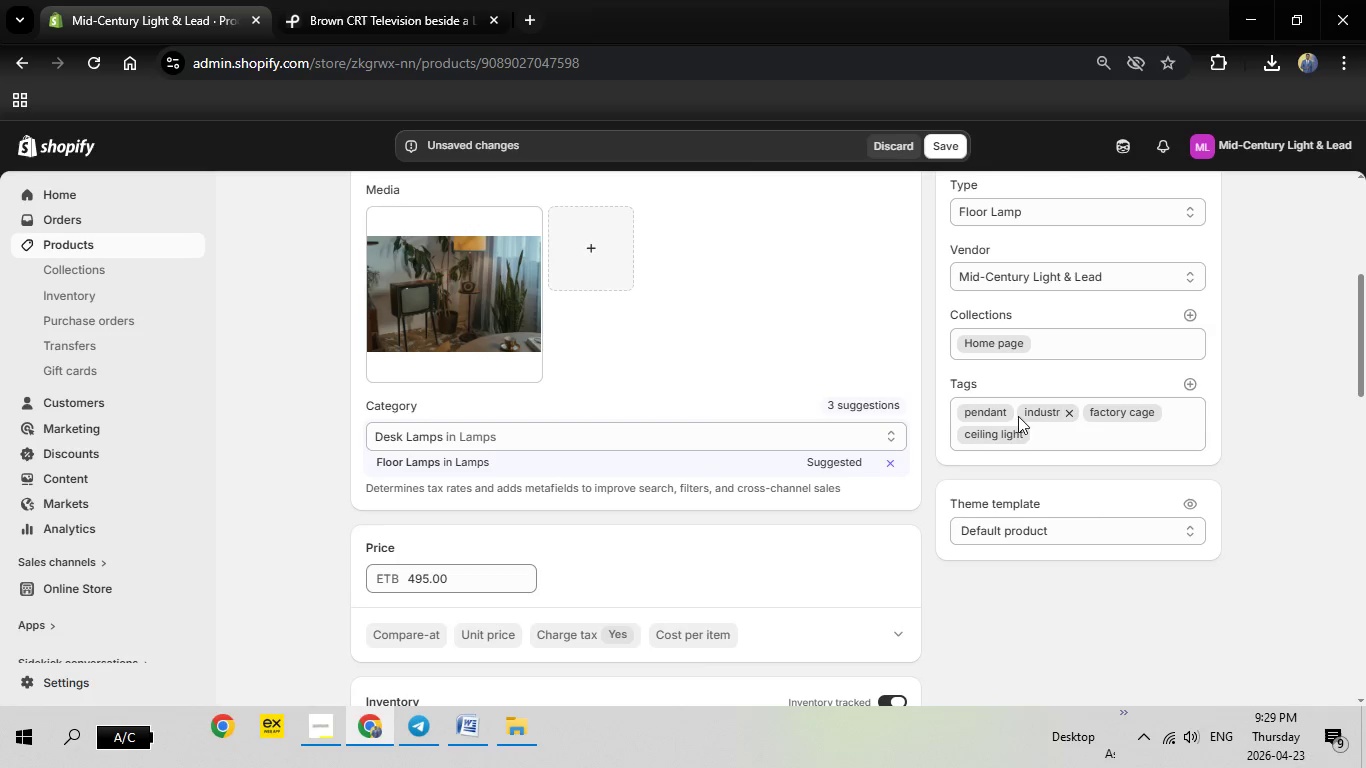 
left_click([1007, 416])
 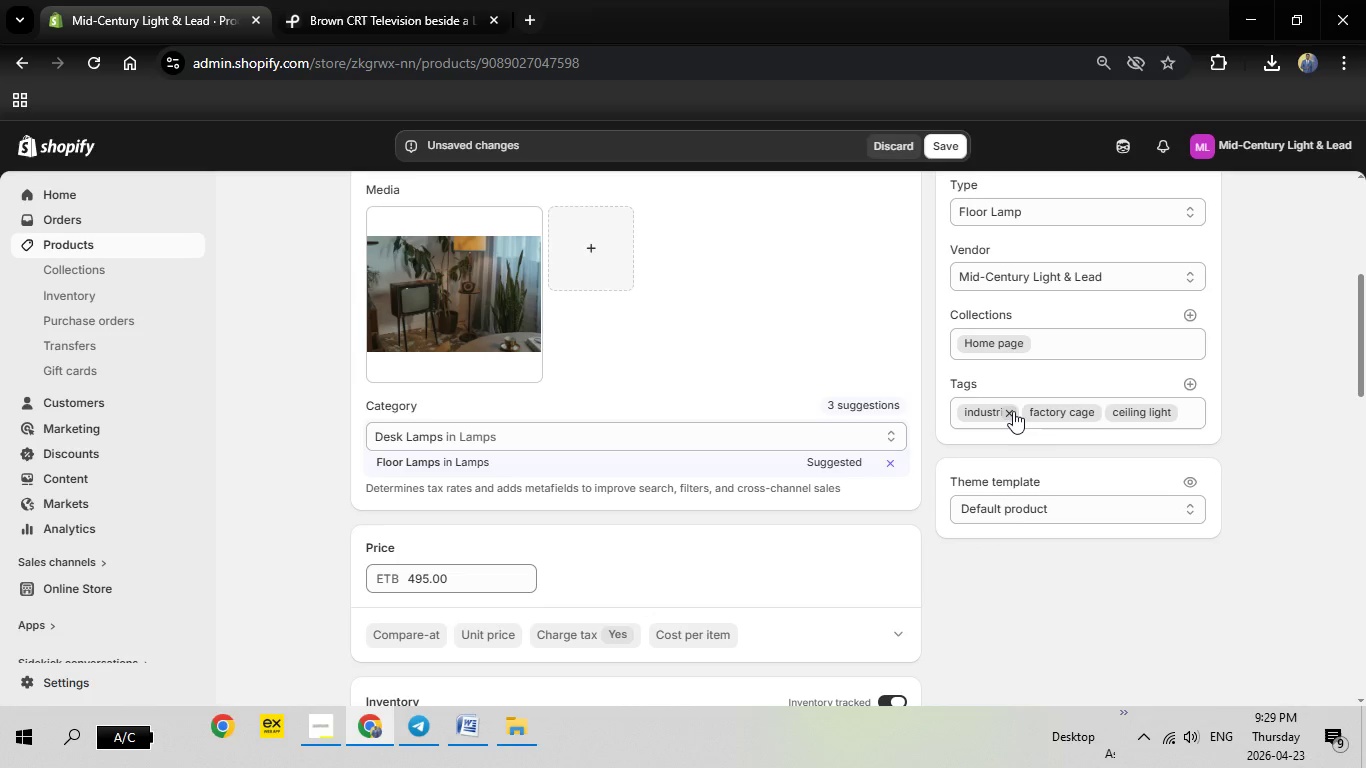 
left_click([1010, 411])
 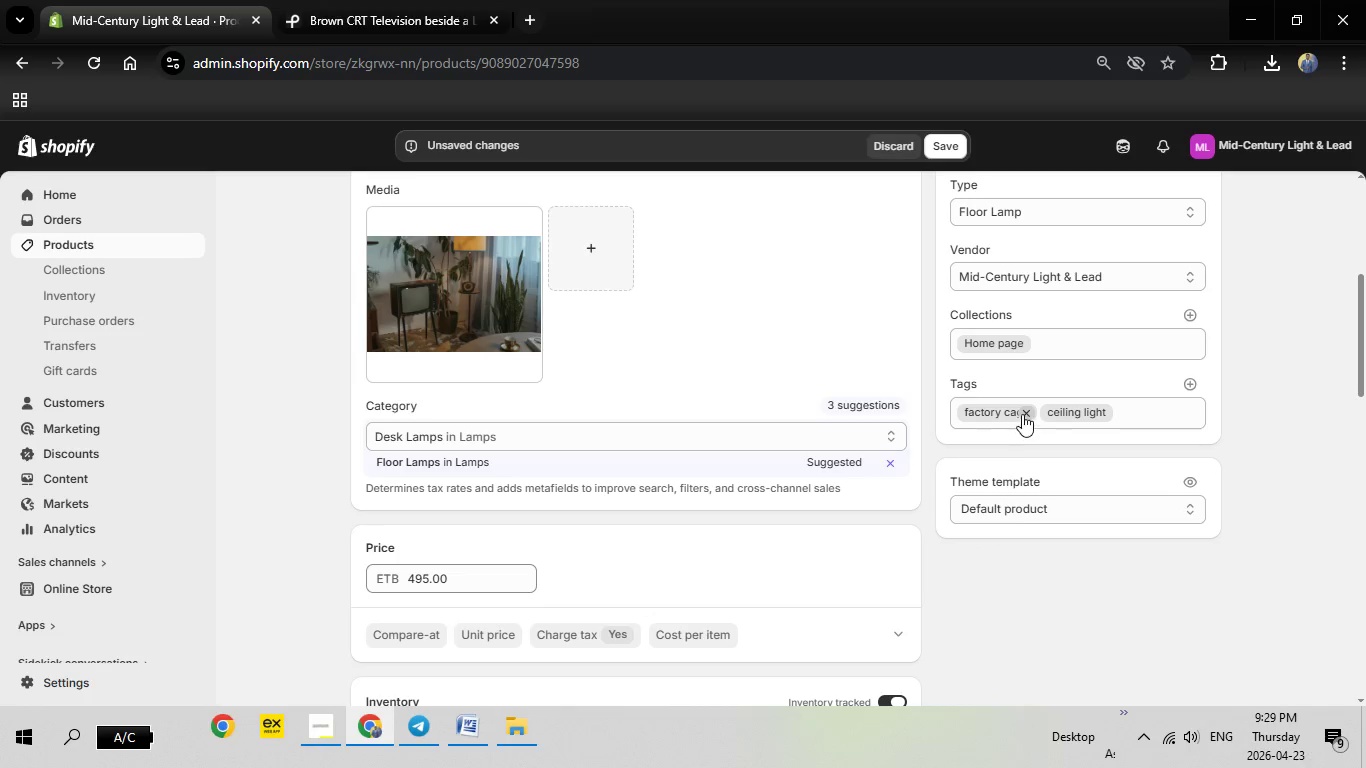 
left_click([1022, 414])
 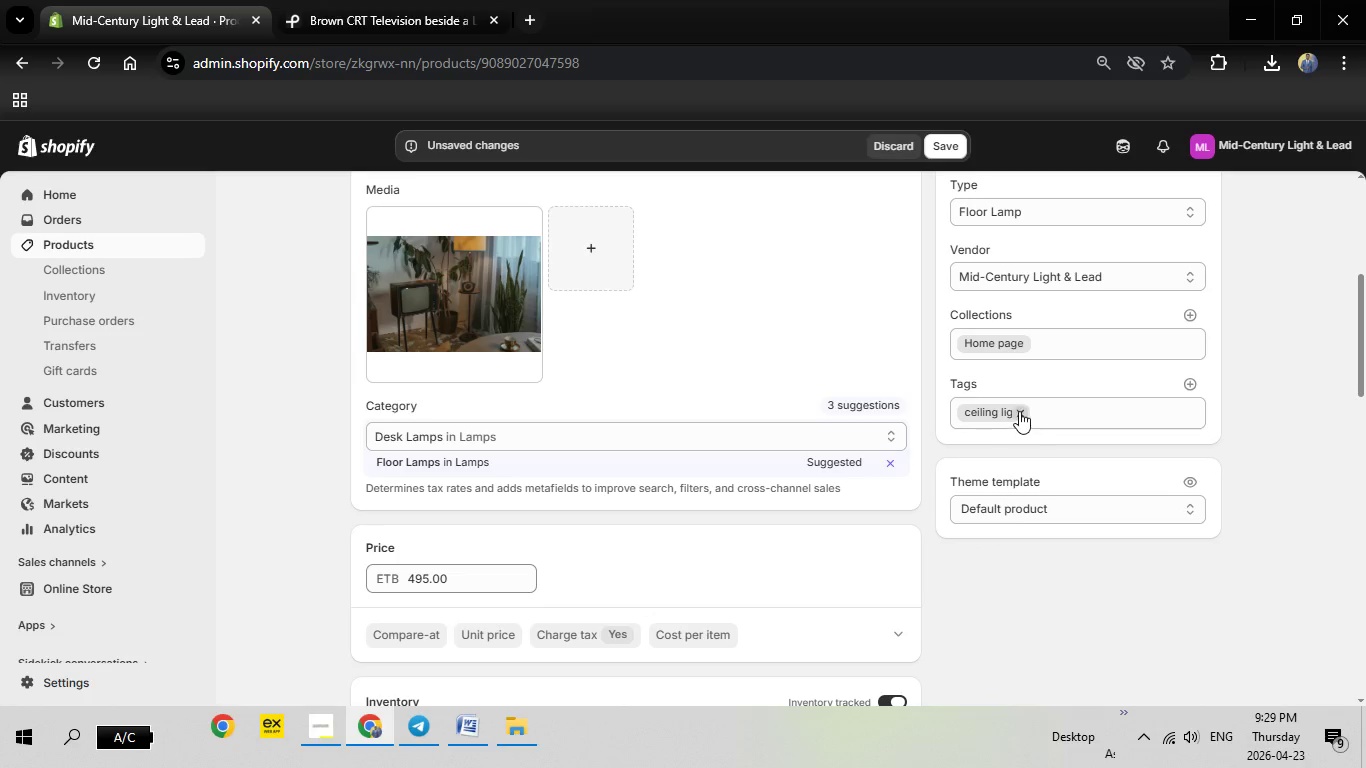 
left_click([1019, 411])
 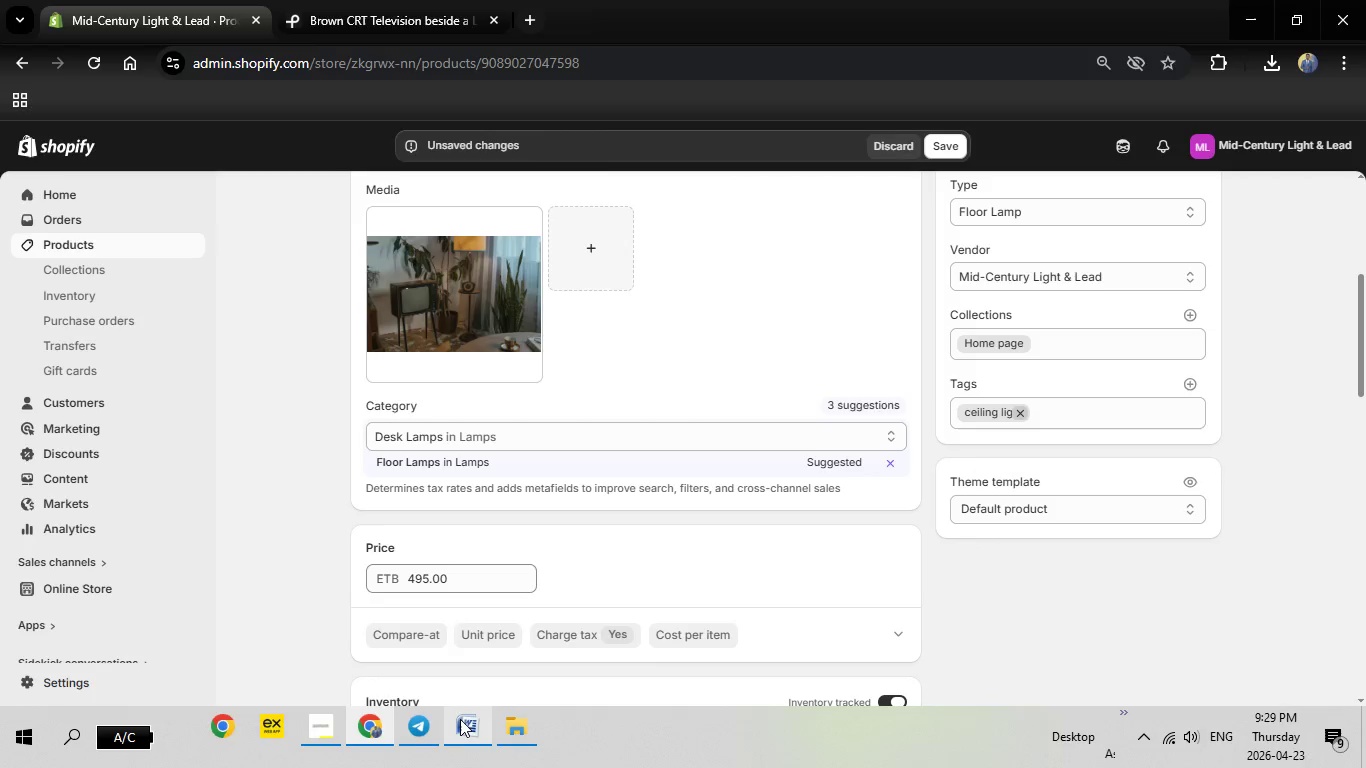 
left_click([460, 719])
 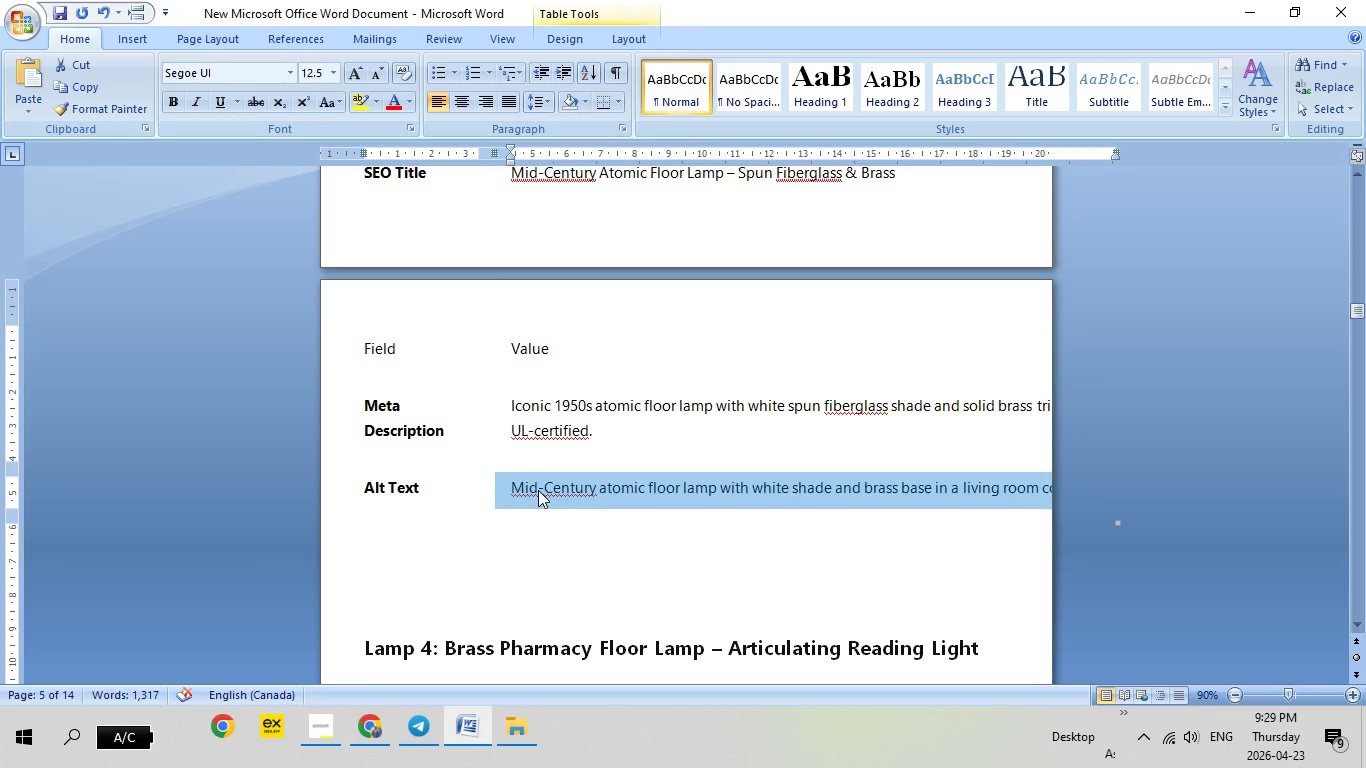 
scroll: coordinate [555, 402], scroll_direction: up, amount: 13.0
 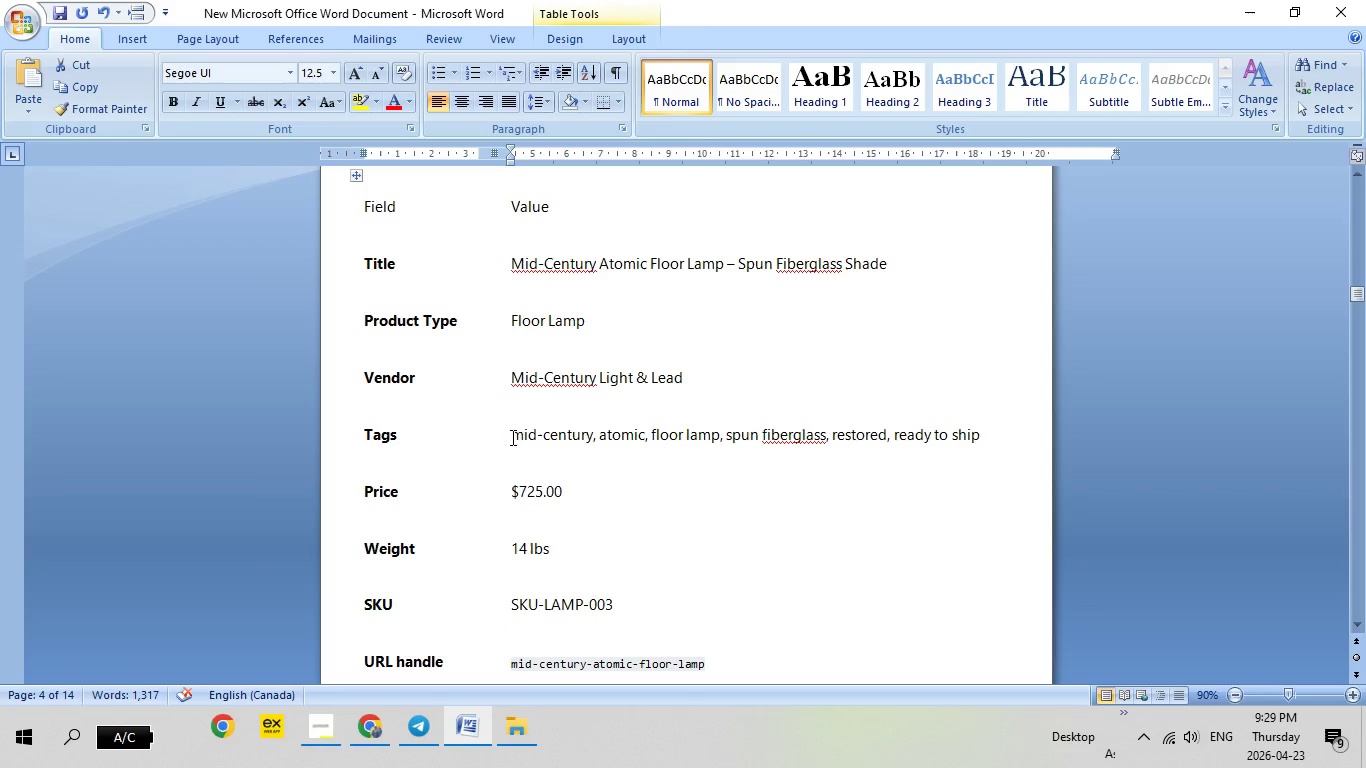 
left_click([509, 437])
 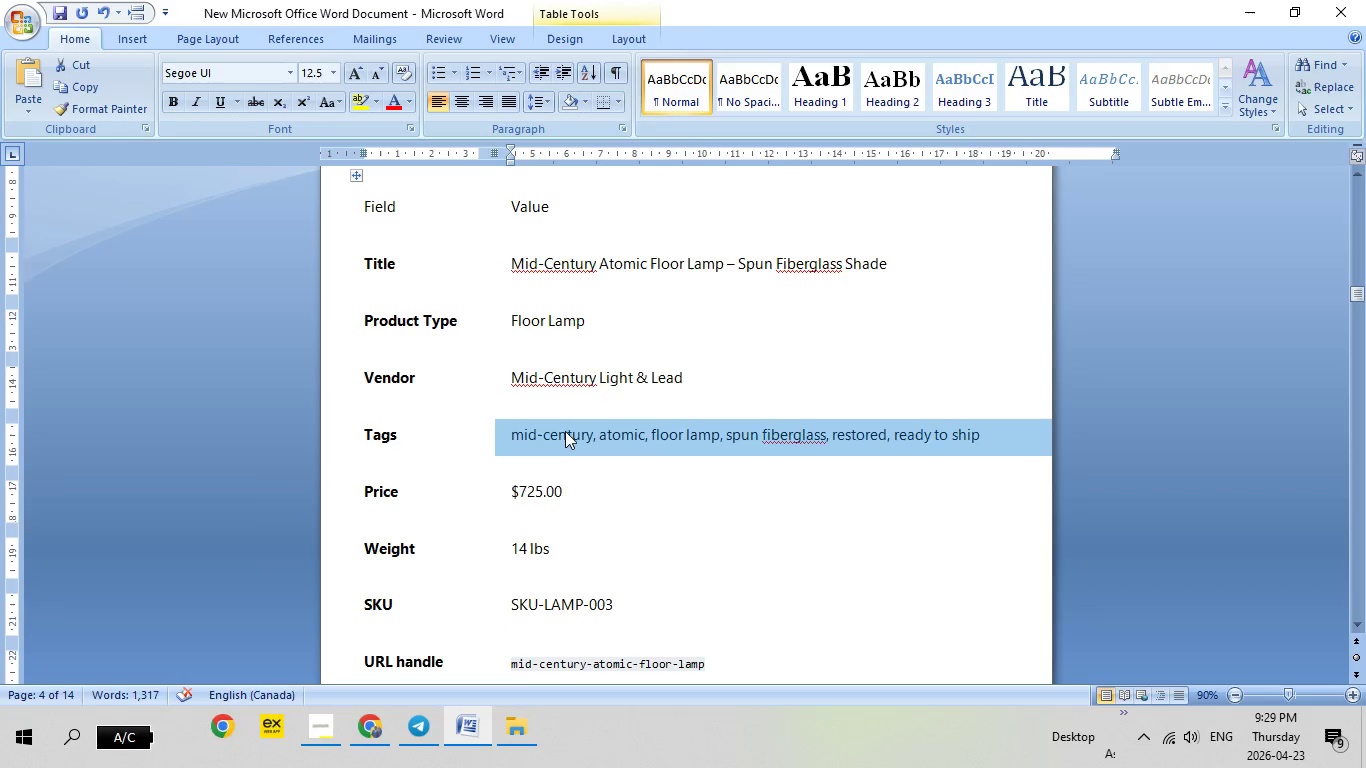 
right_click([565, 431])
 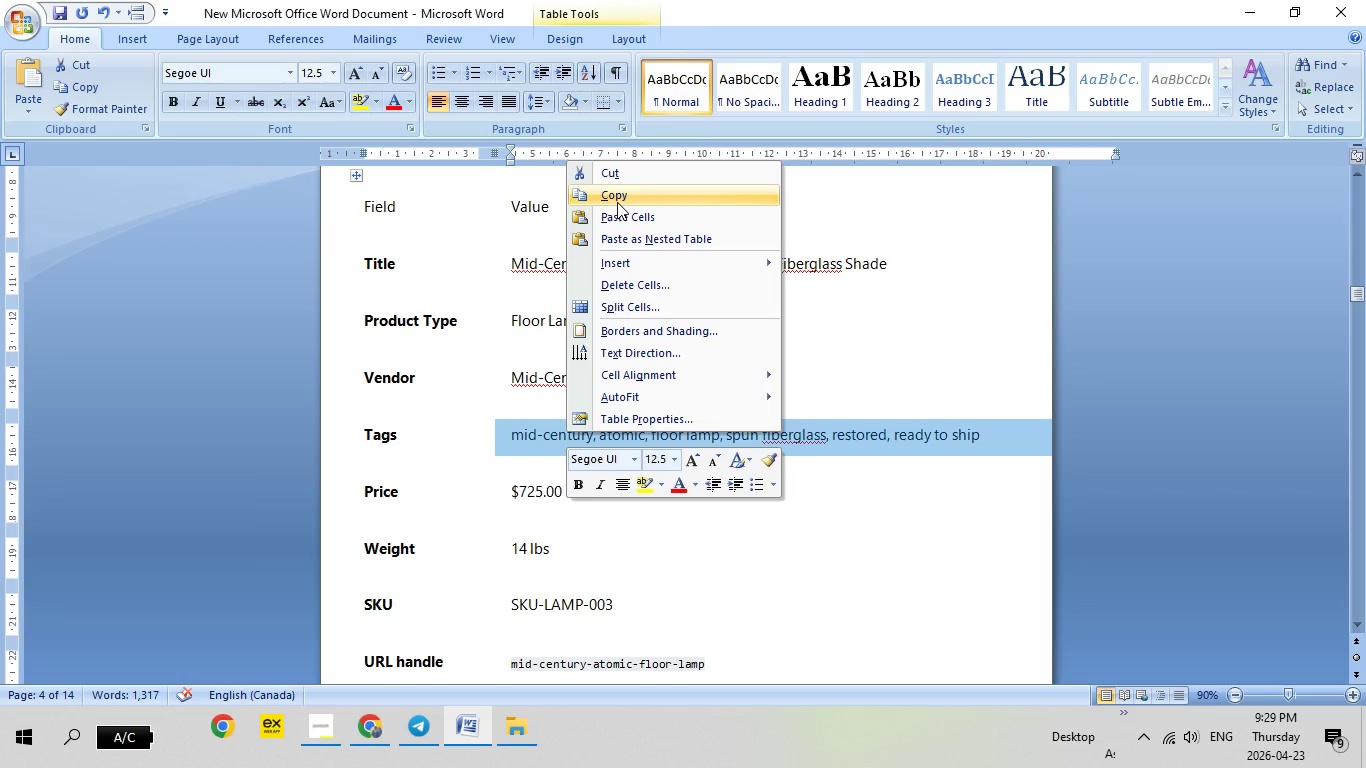 
left_click([617, 202])
 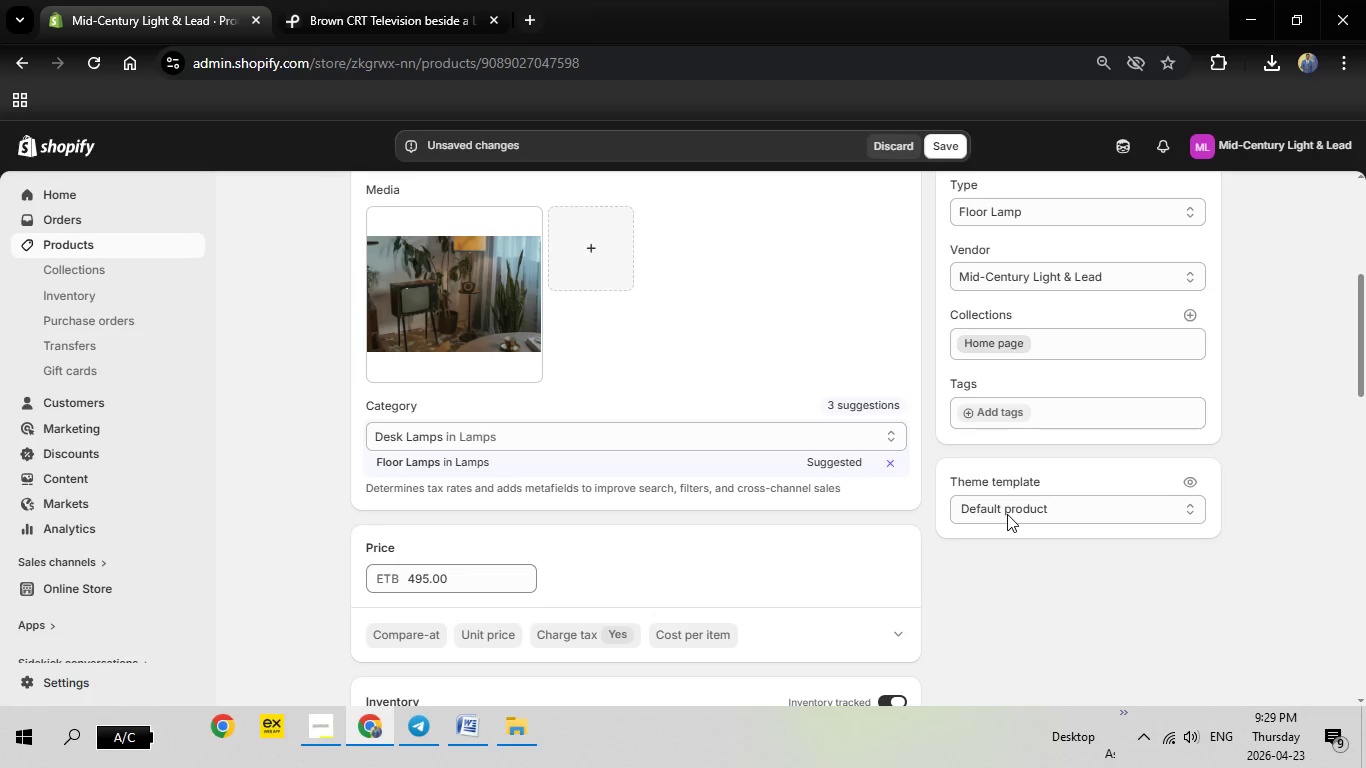 
left_click([1007, 514])
 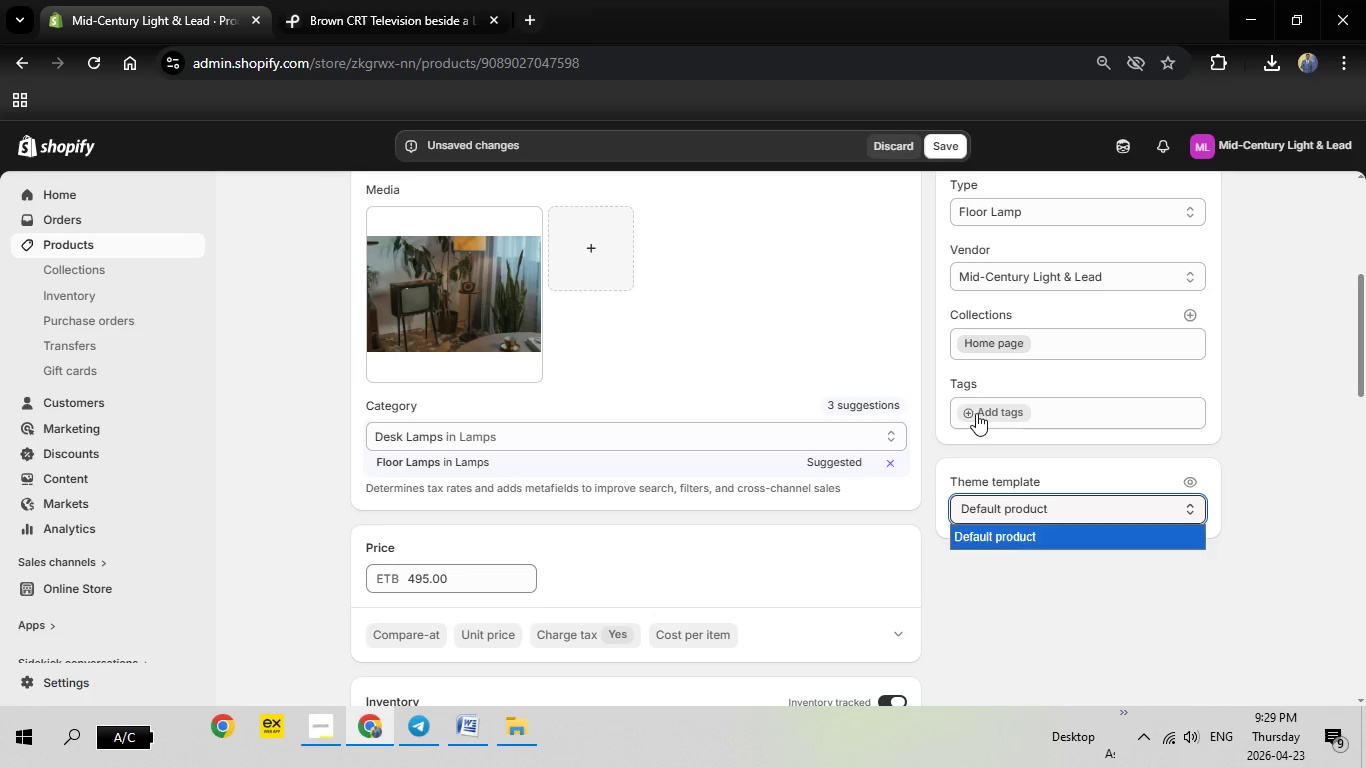 
left_click([976, 413])
 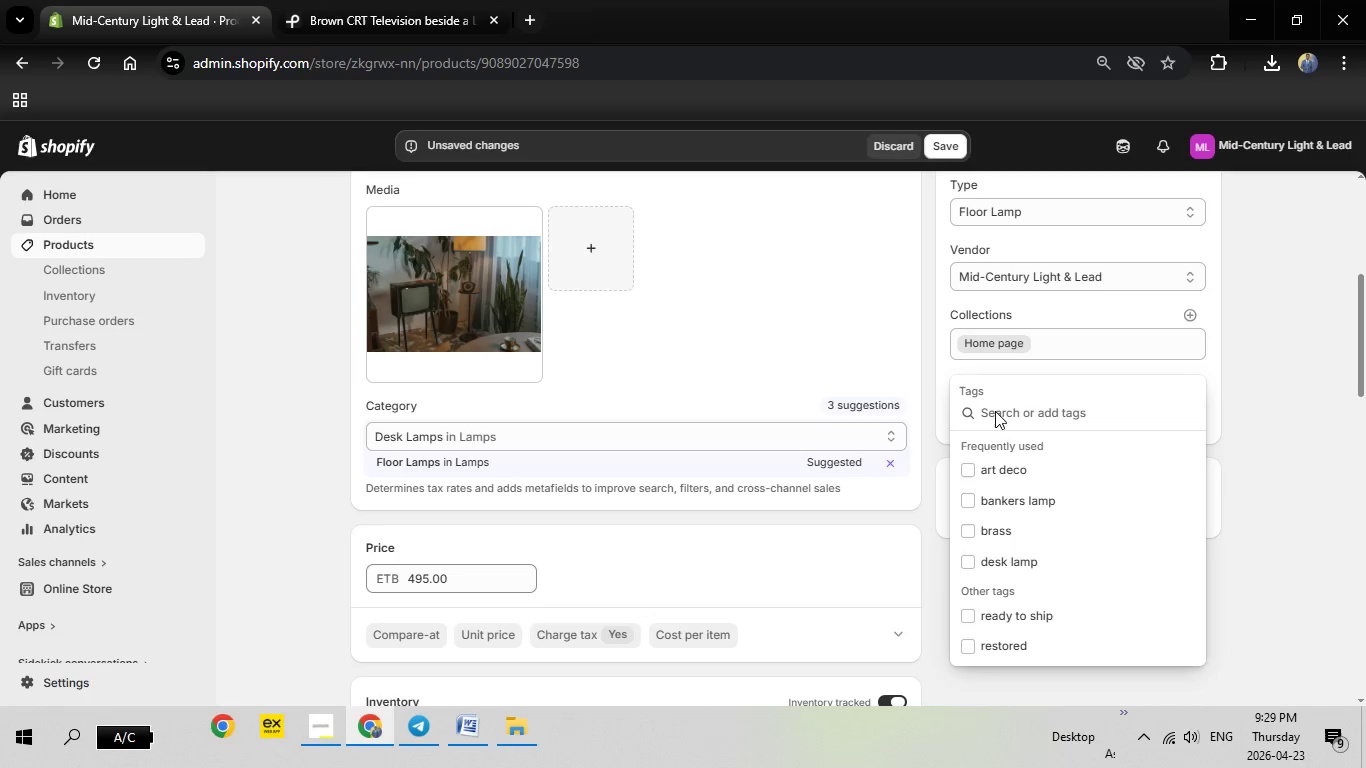 
right_click([995, 411])
 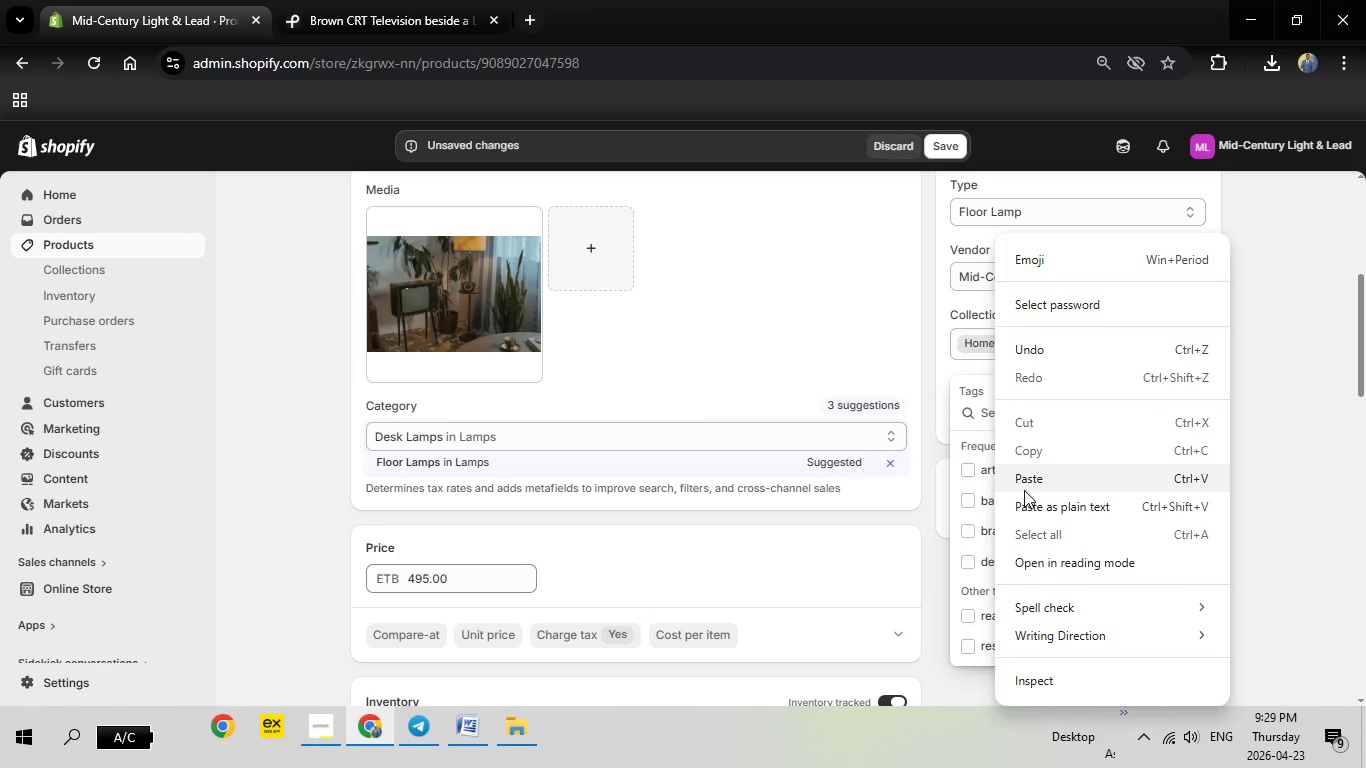 
left_click([1024, 490])
 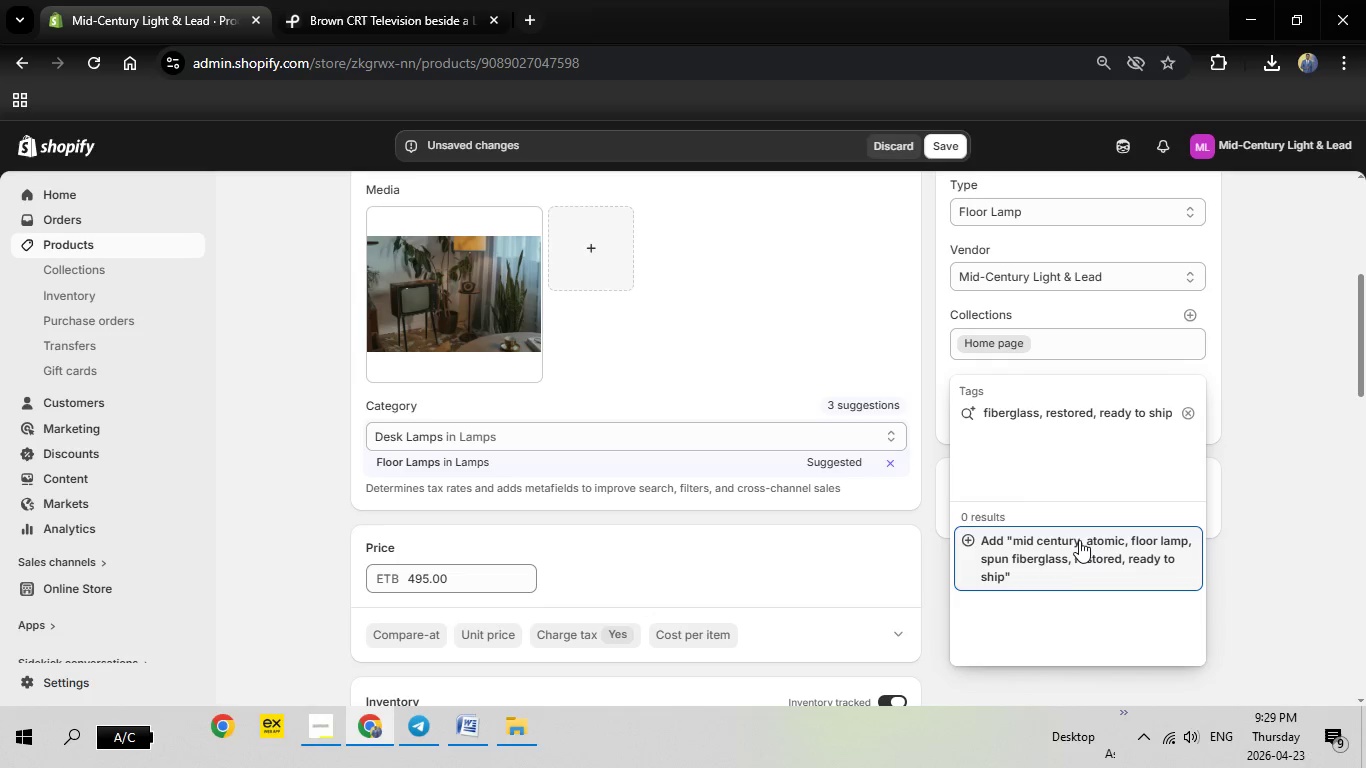 
left_click([1069, 548])
 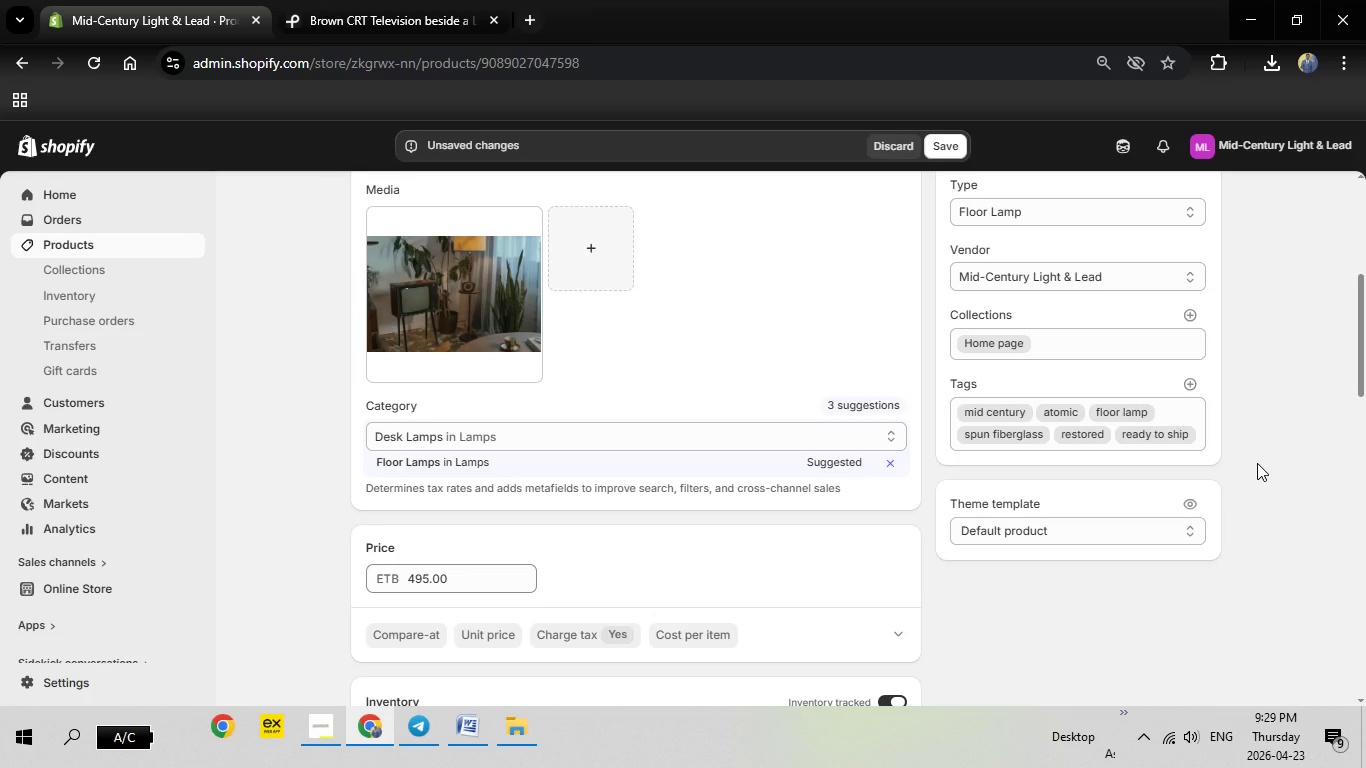 
left_click([1257, 463])
 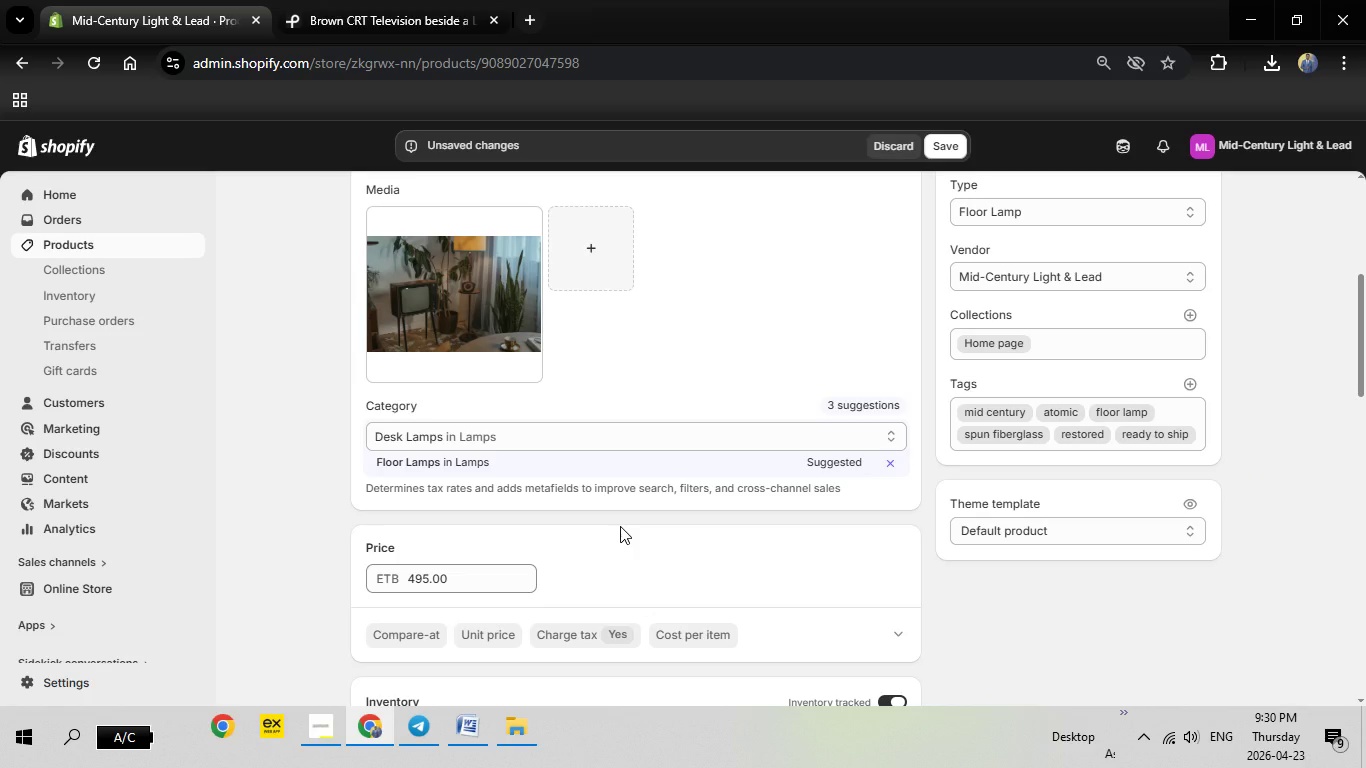 
scroll: coordinate [620, 526], scroll_direction: down, amount: 1.0
 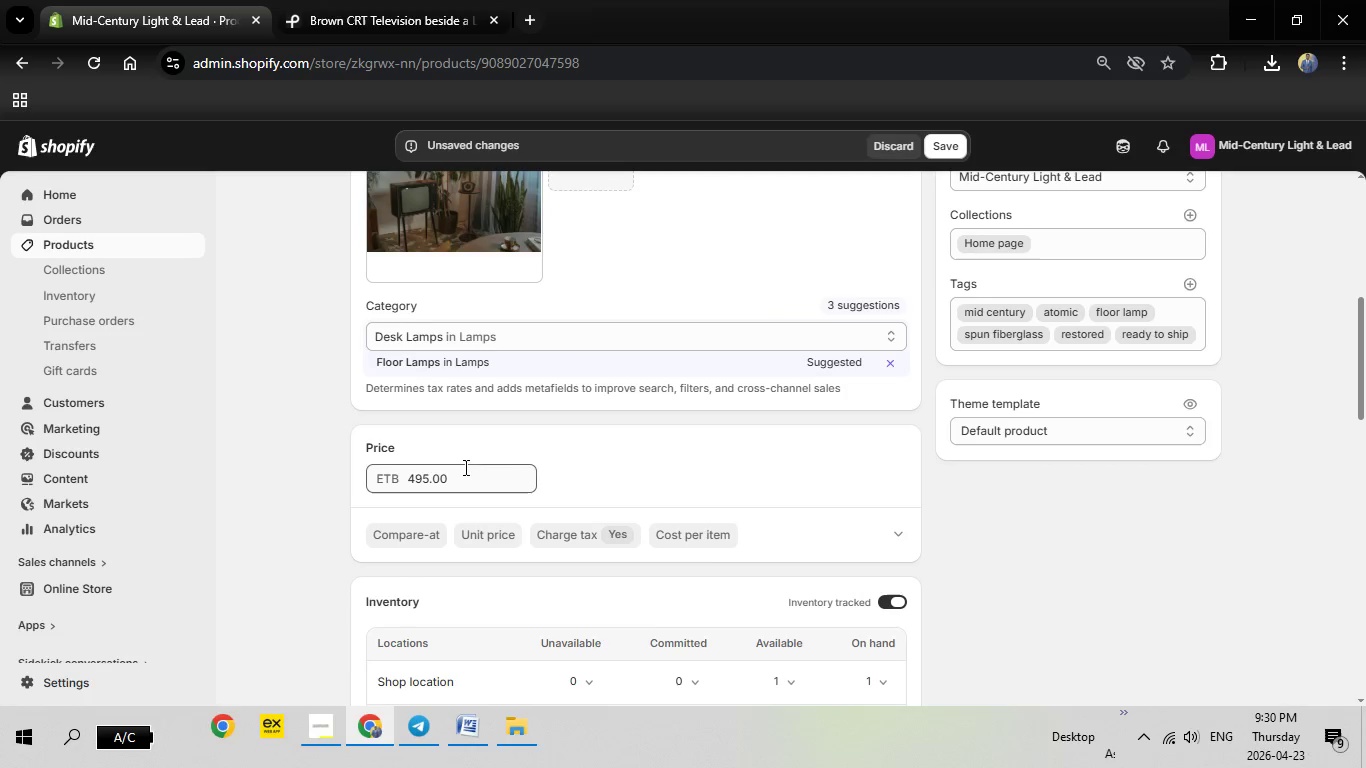 
left_click_drag(start_coordinate=[464, 467], to_coordinate=[384, 469])
 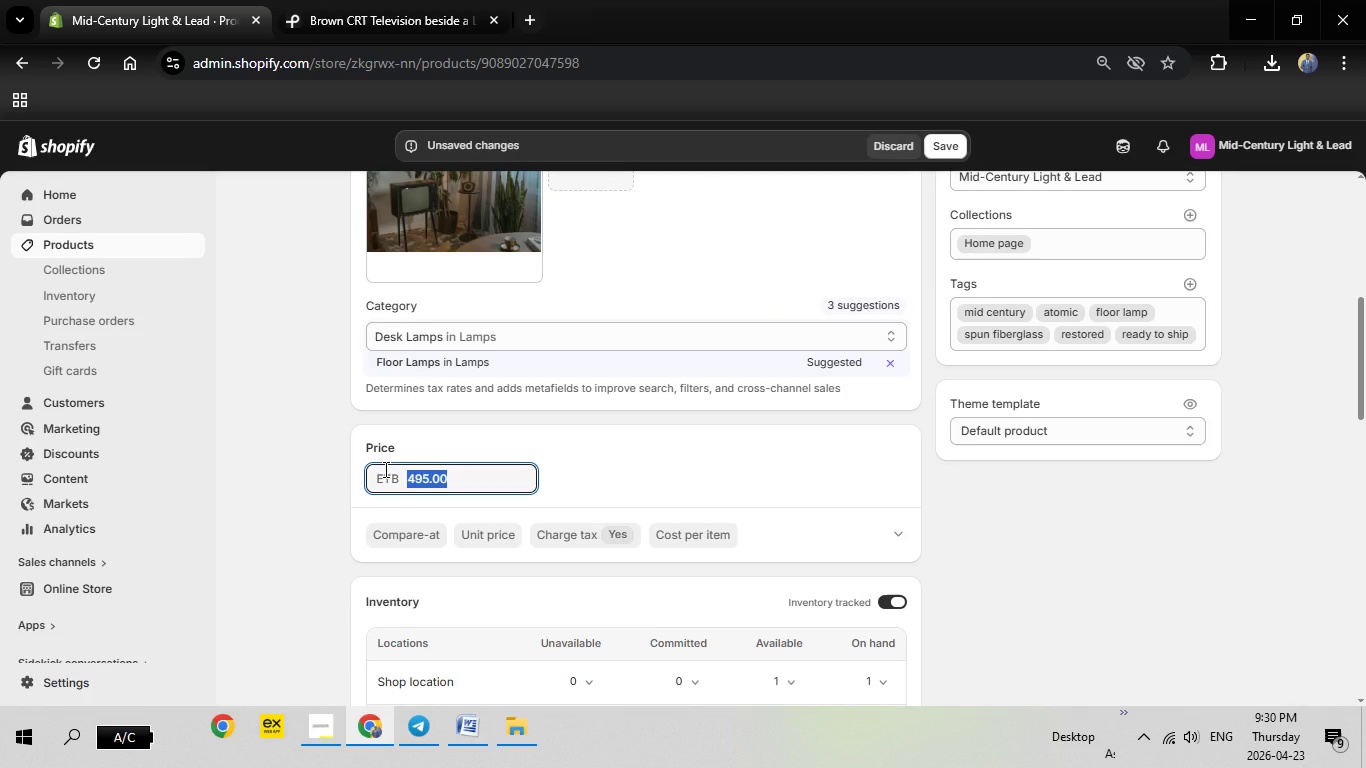 
type(725)
 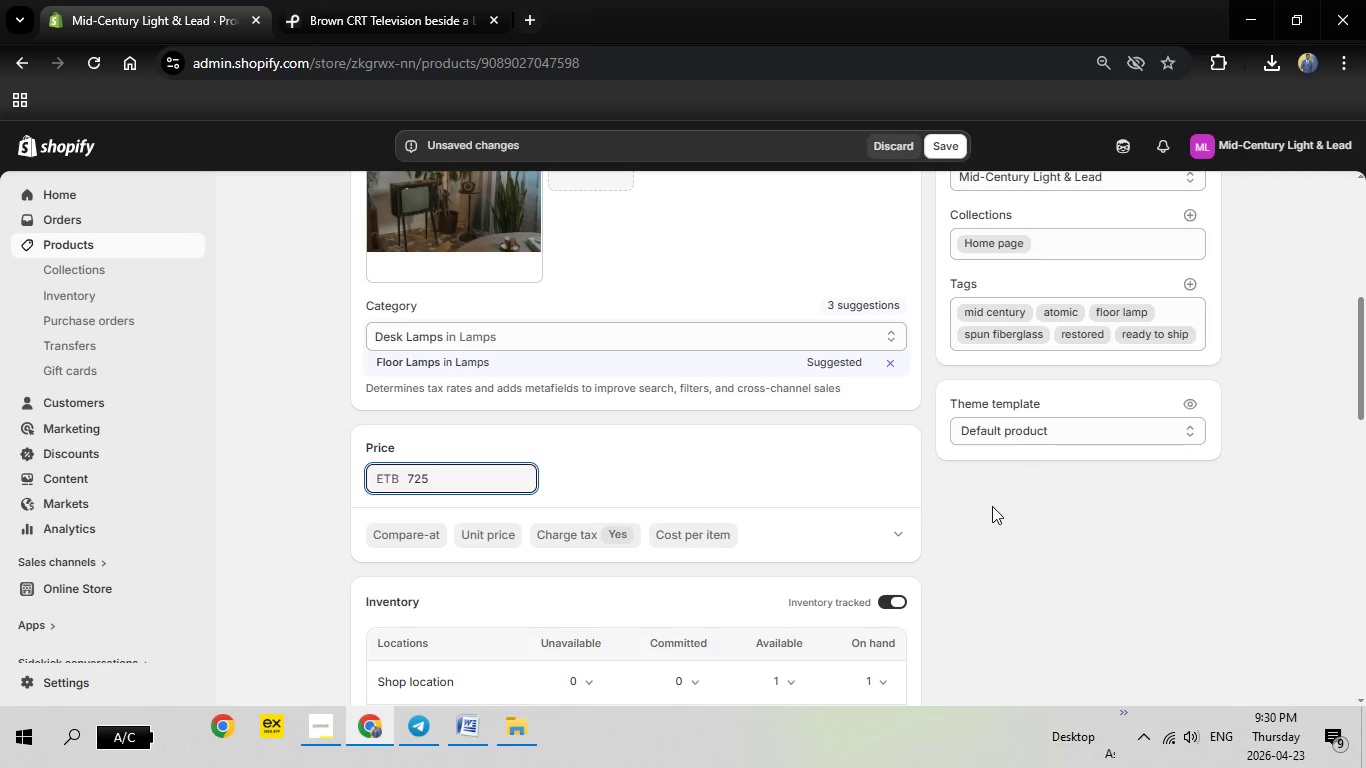 
scroll: coordinate [615, 466], scroll_direction: down, amount: 5.0
 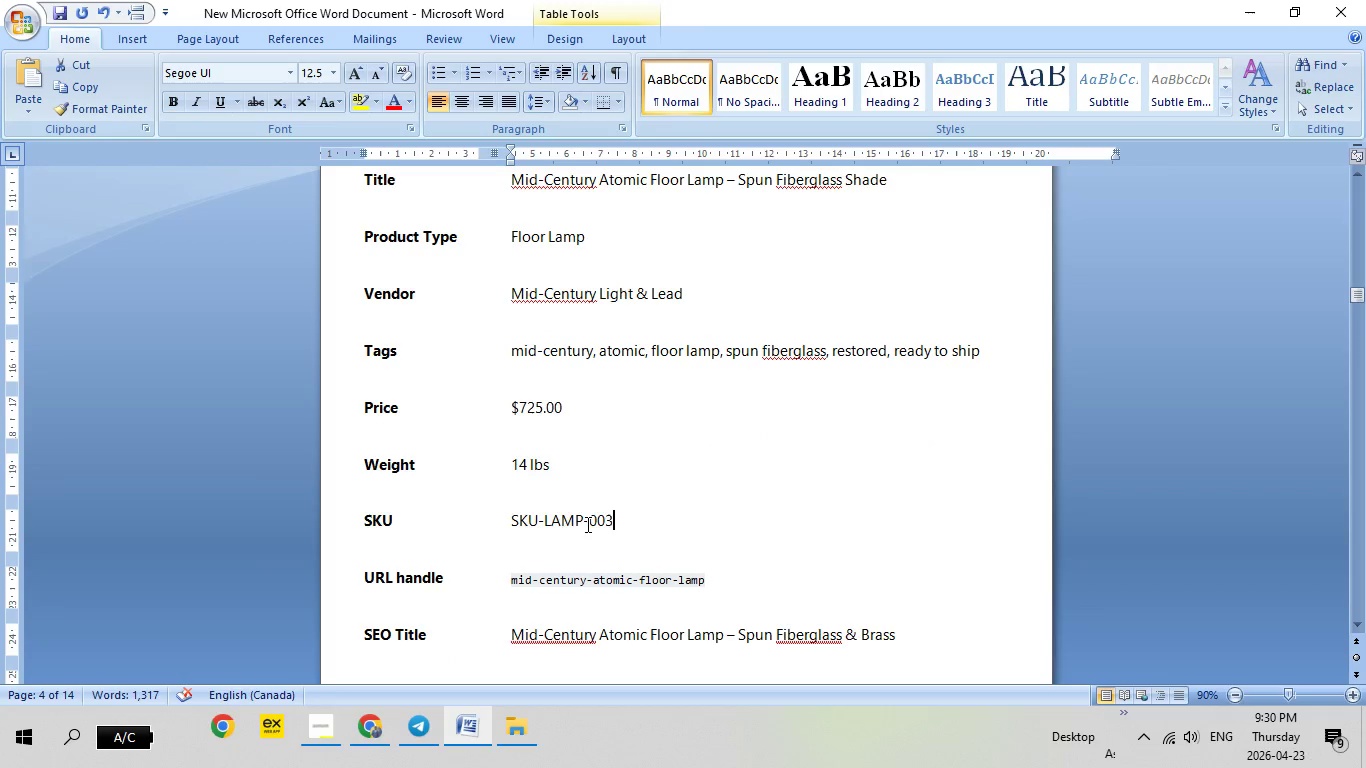 
left_click_drag(start_coordinate=[626, 524], to_coordinate=[499, 517])
 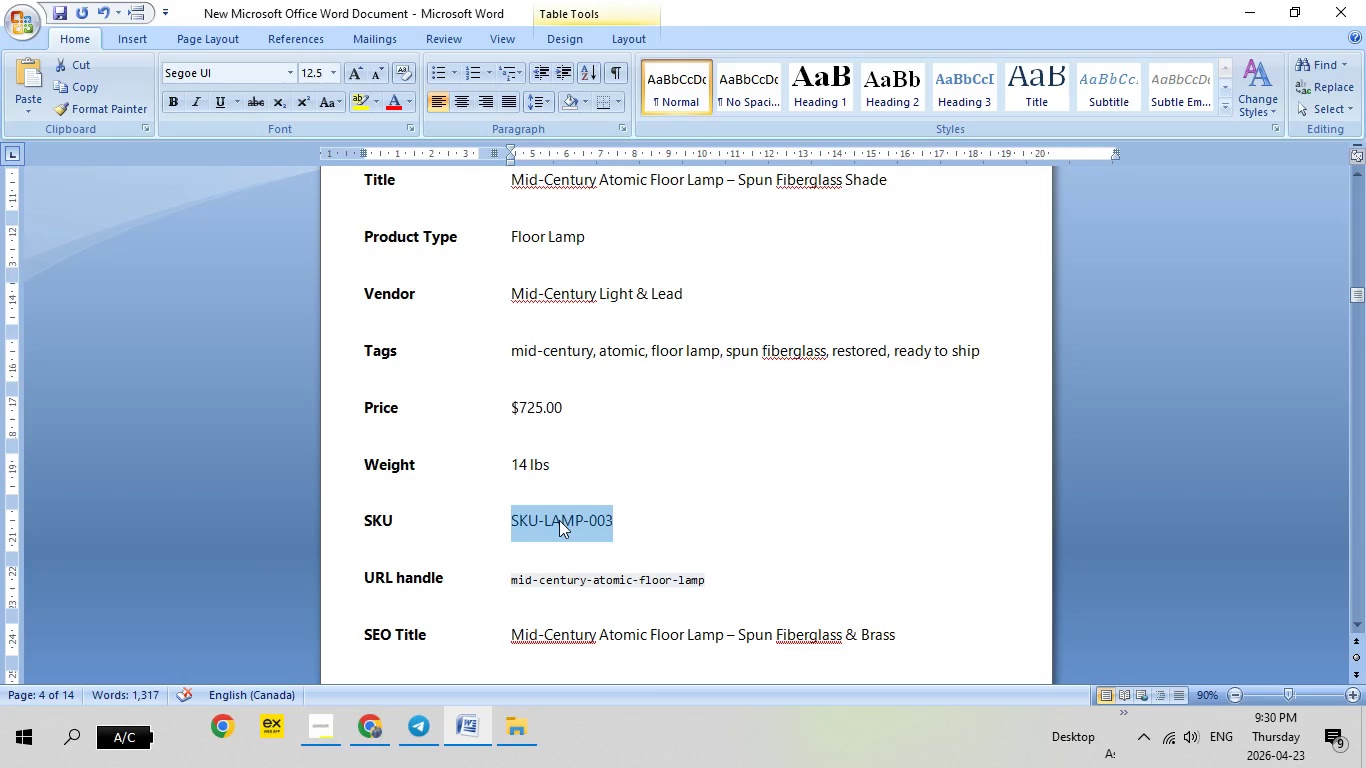 
right_click([559, 520])
 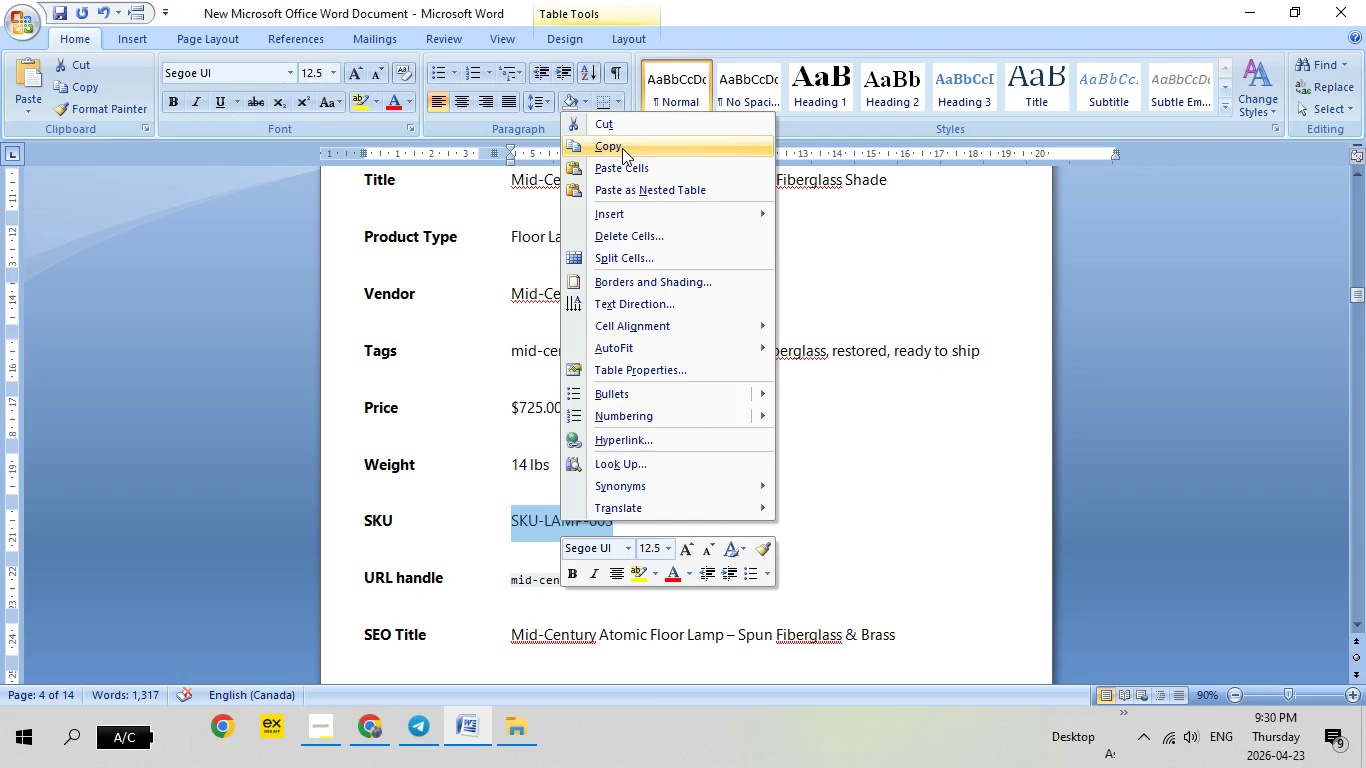 
left_click([622, 148])
 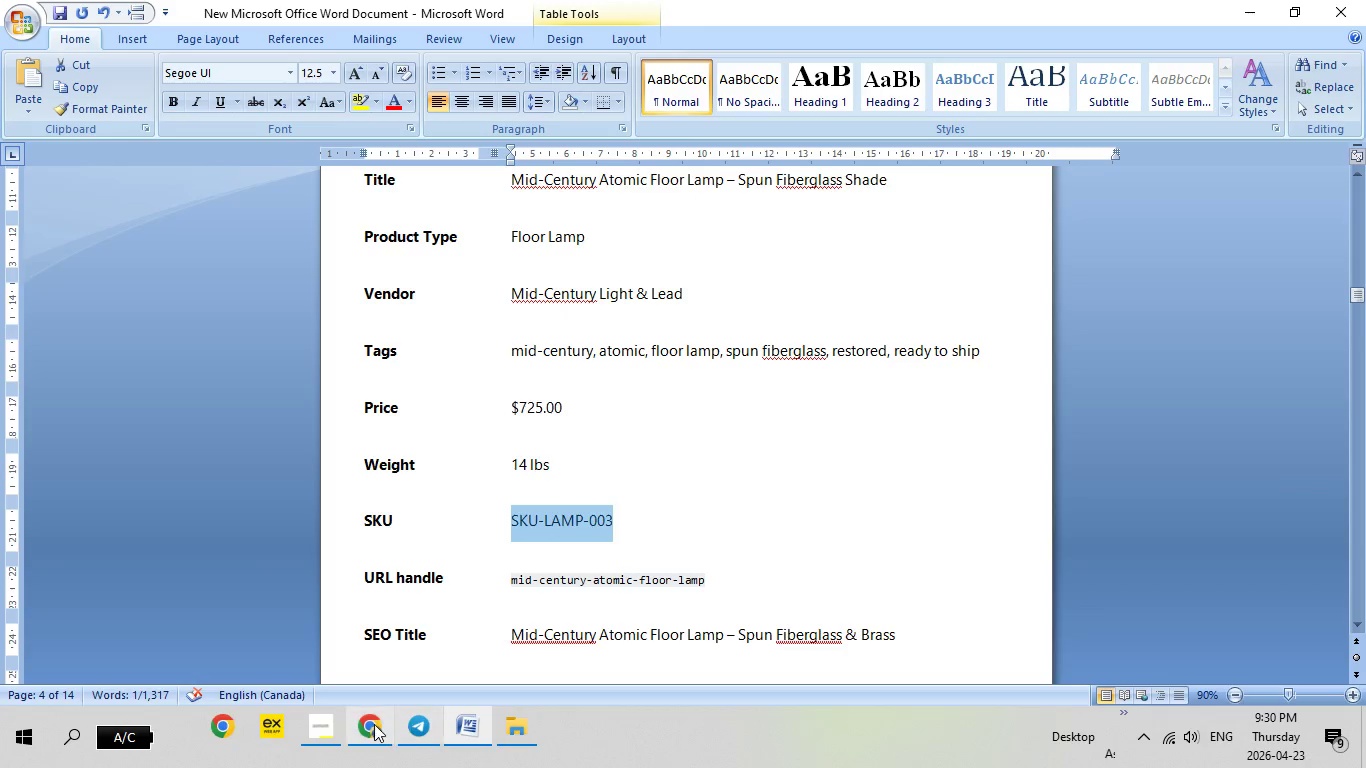 
left_click([374, 724])
 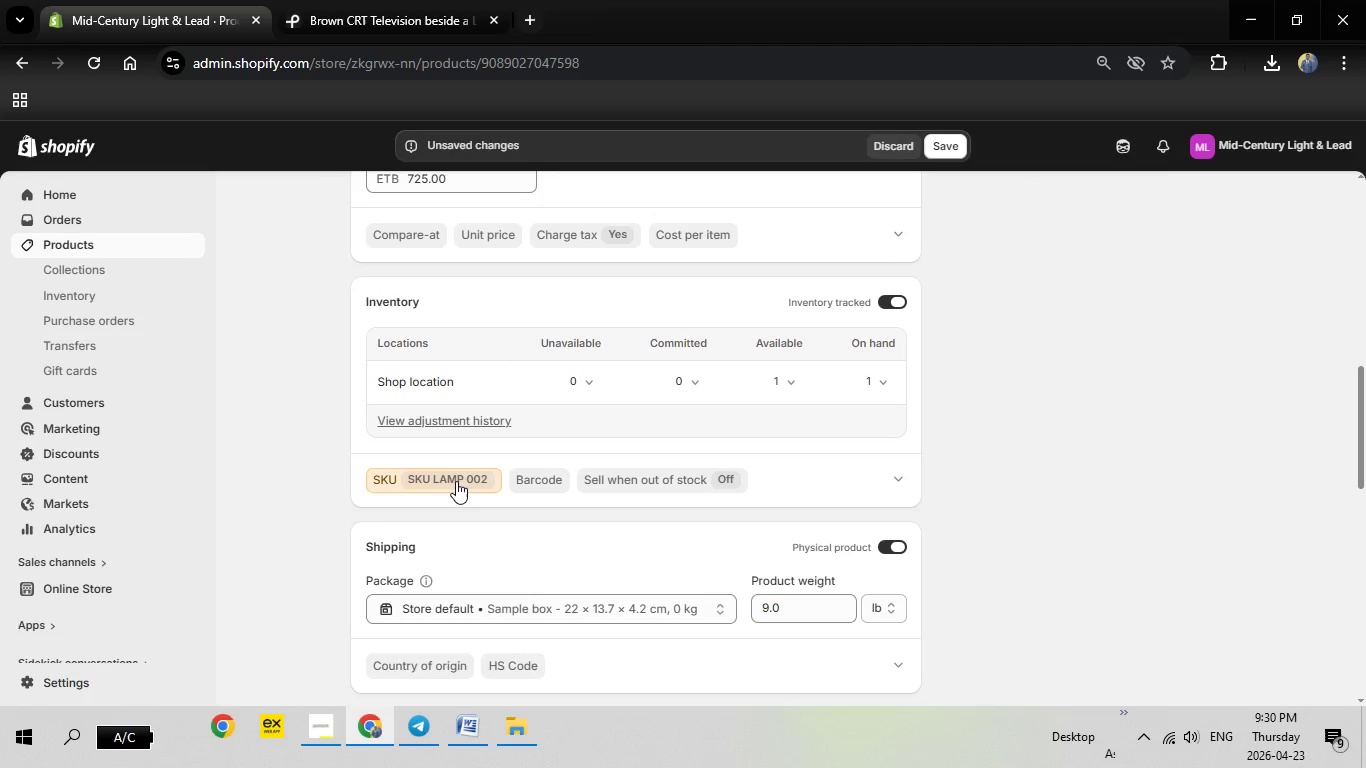 
left_click([456, 481])
 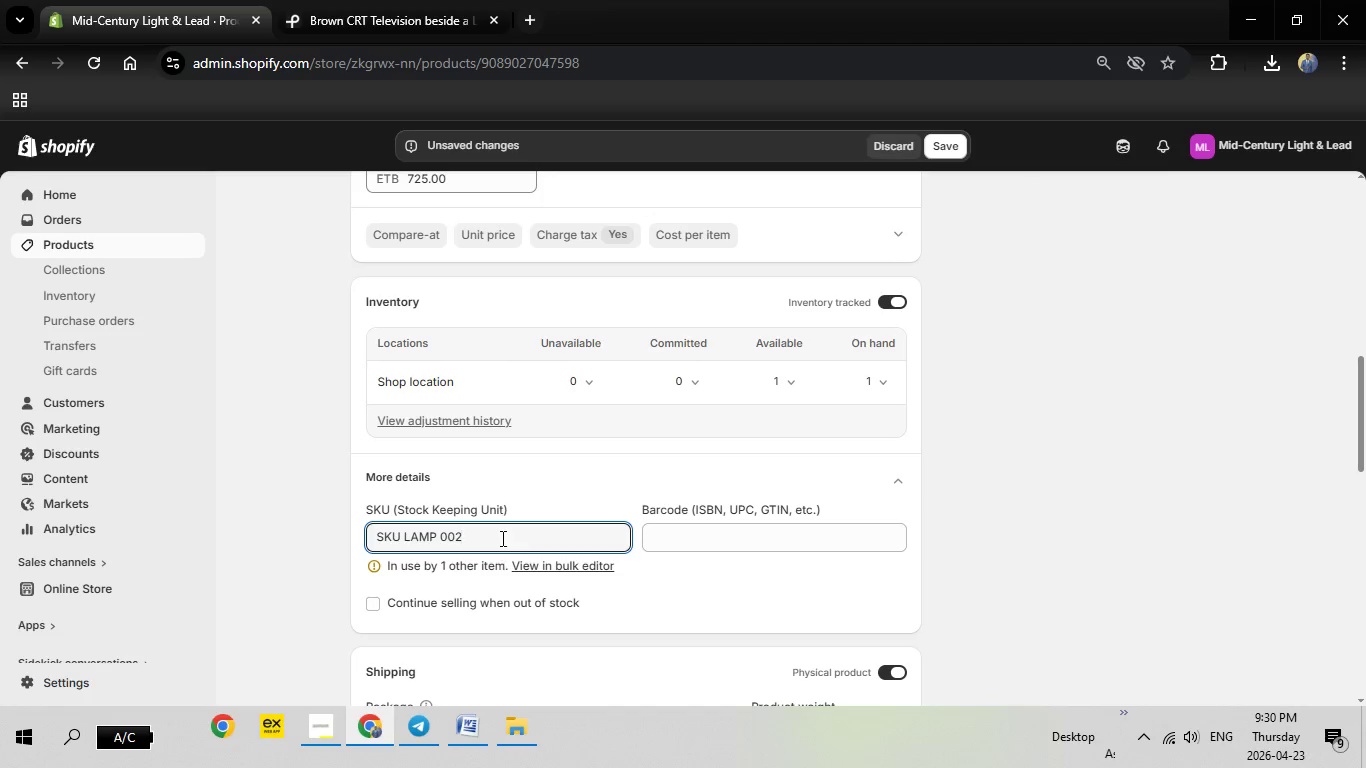 
left_click_drag(start_coordinate=[501, 531], to_coordinate=[352, 522])
 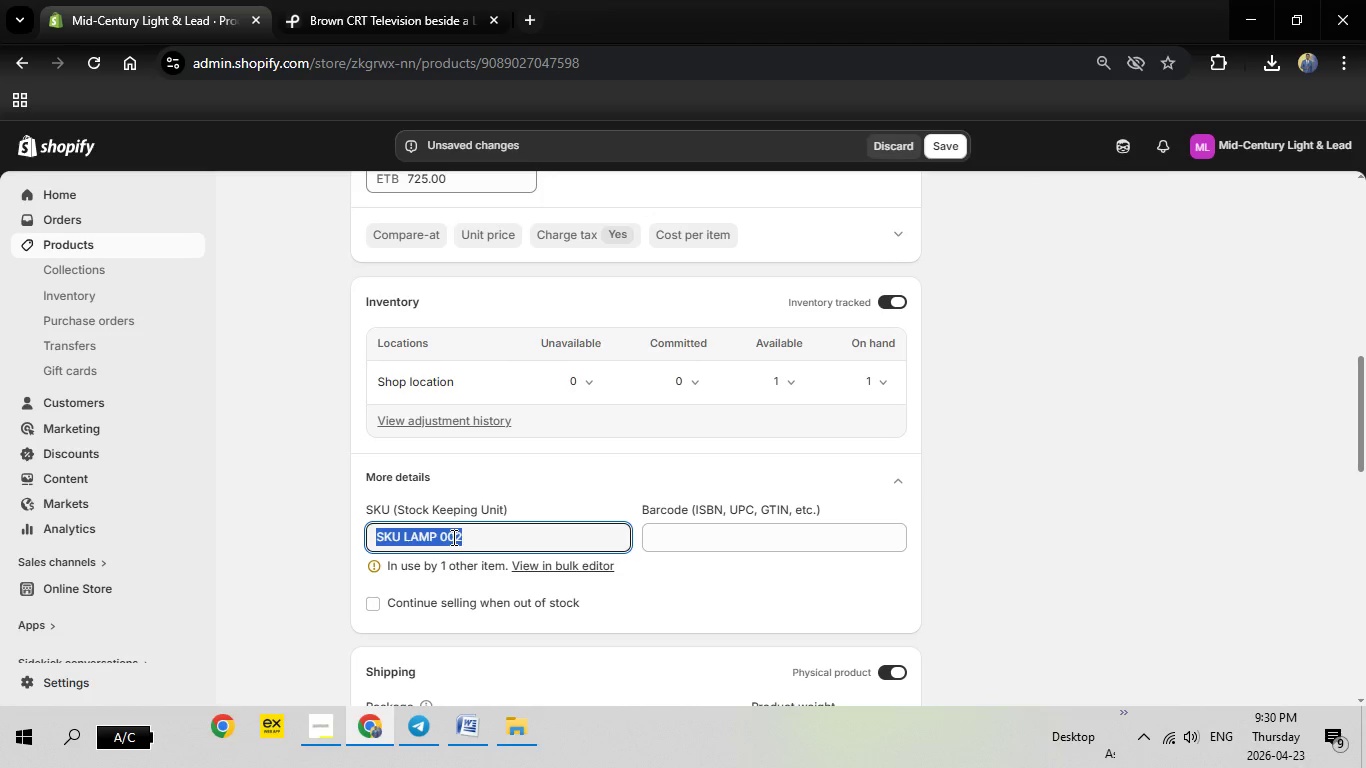 
key(Backspace)
 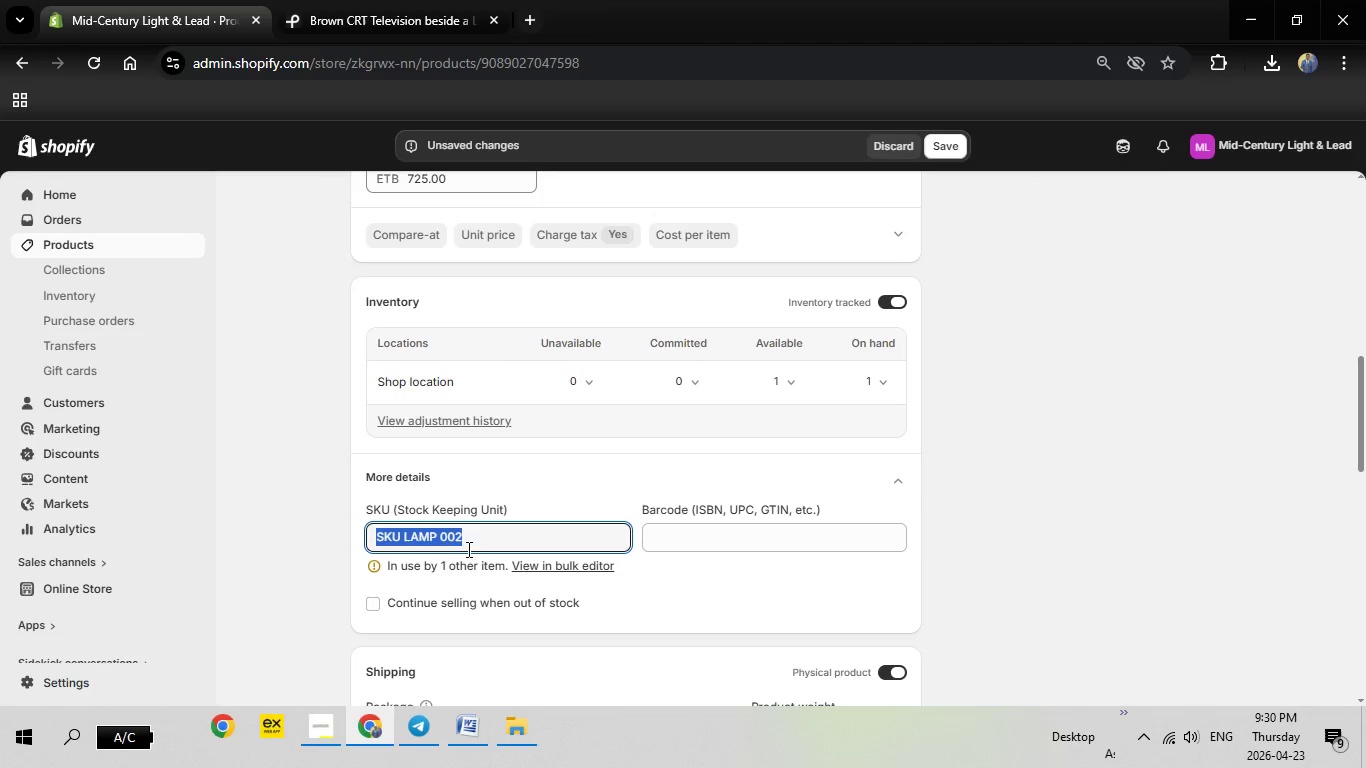 
mouse_move([482, 534])
 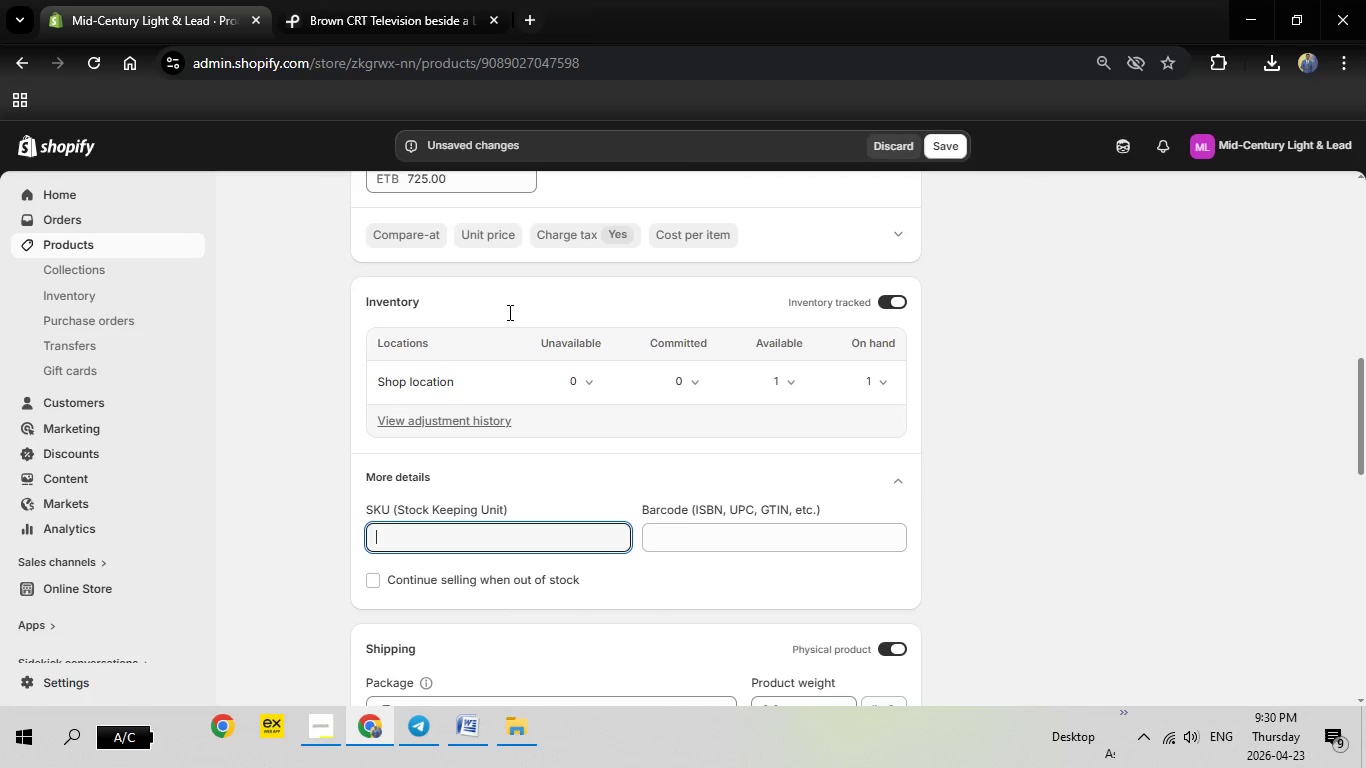 
left_click([508, 312])
 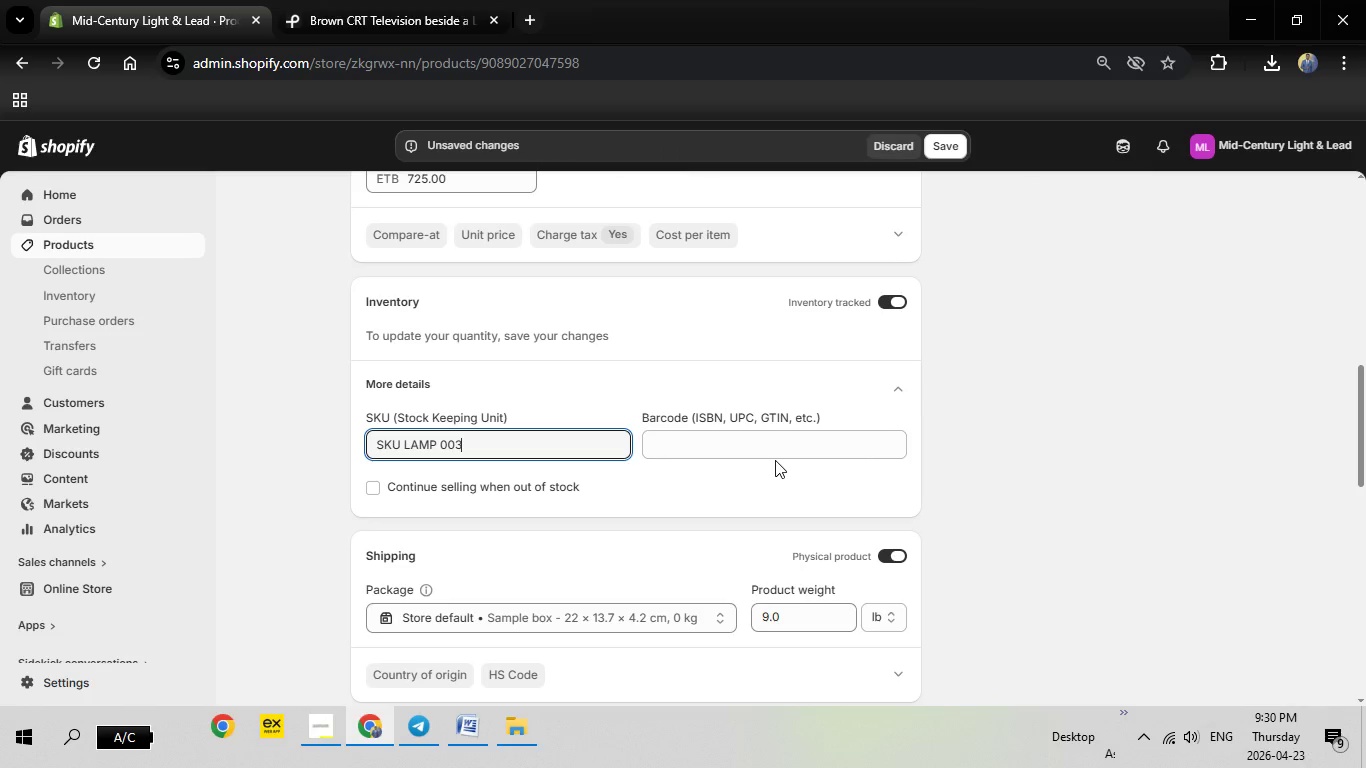 
scroll: coordinate [775, 460], scroll_direction: down, amount: 1.0
 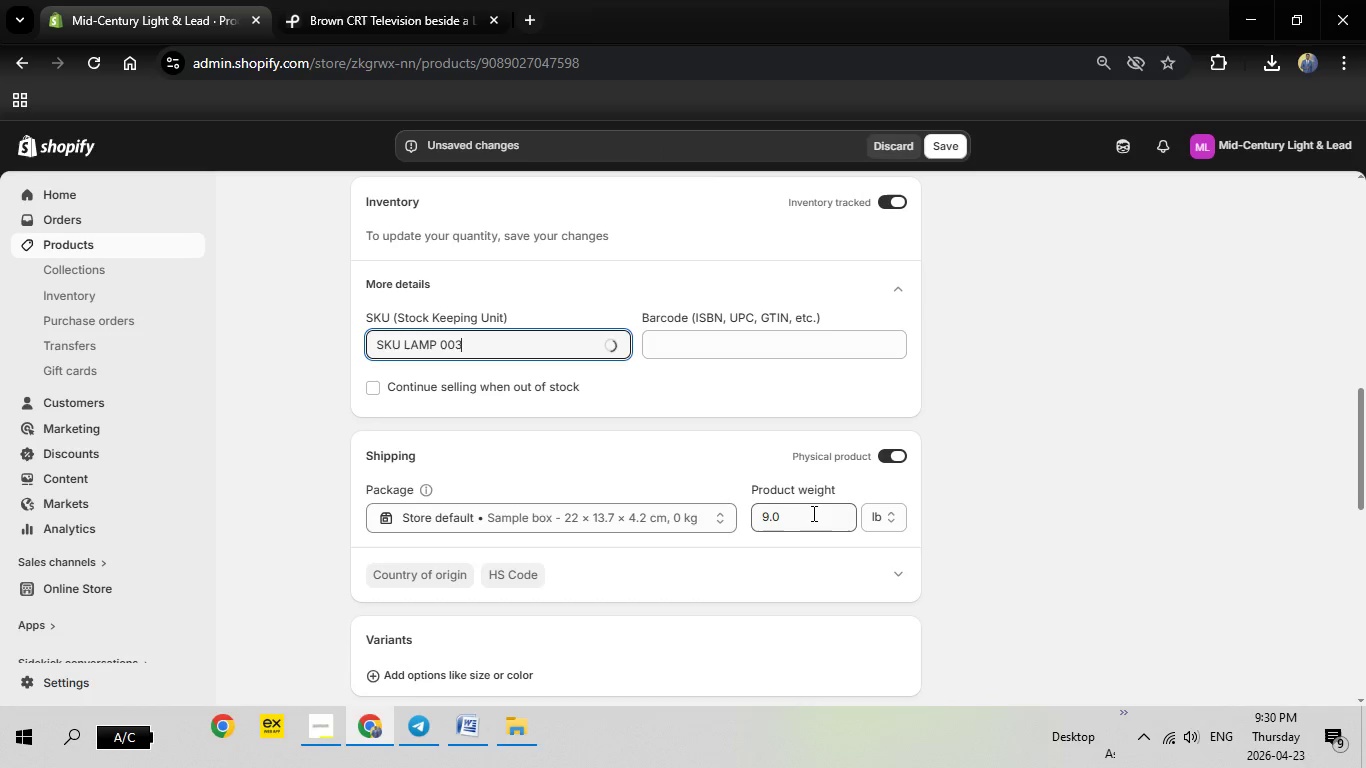 
left_click_drag(start_coordinate=[812, 513], to_coordinate=[748, 511])
 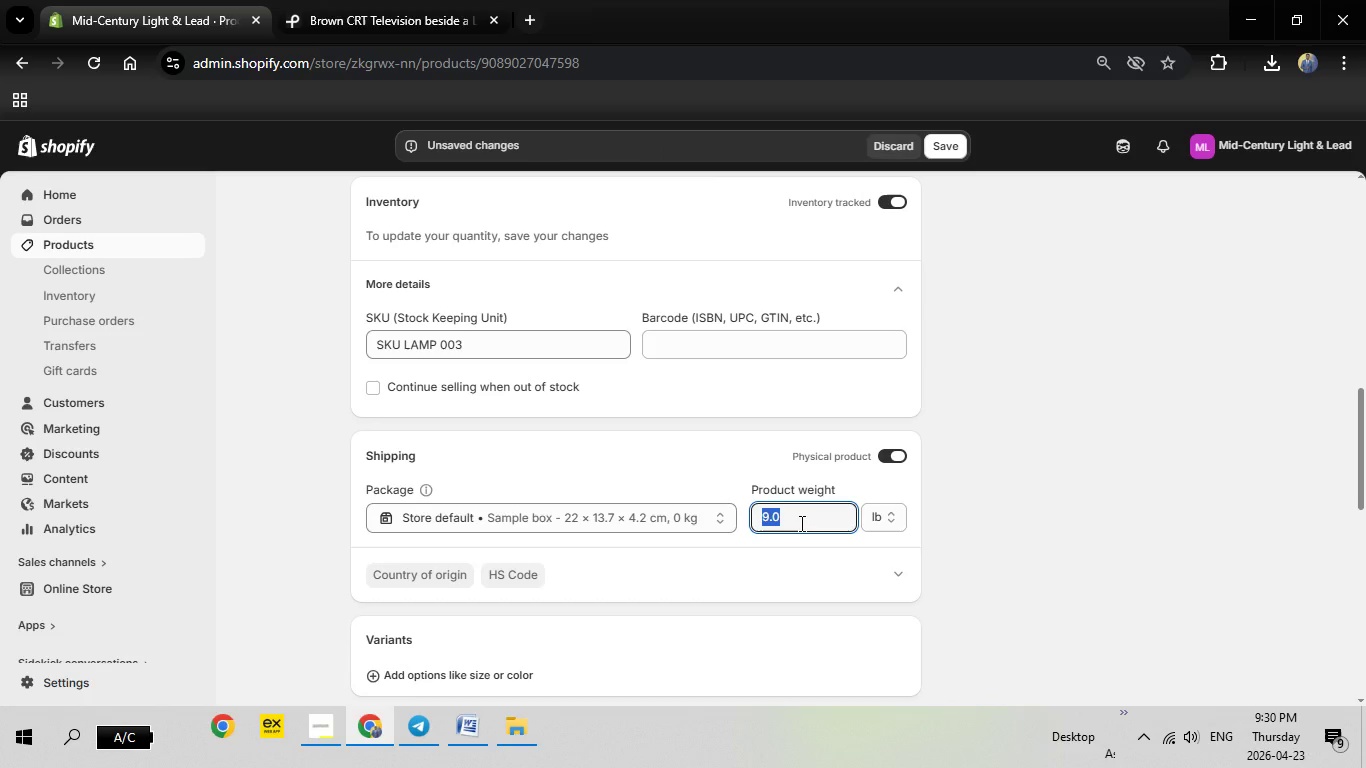 
type(14)
 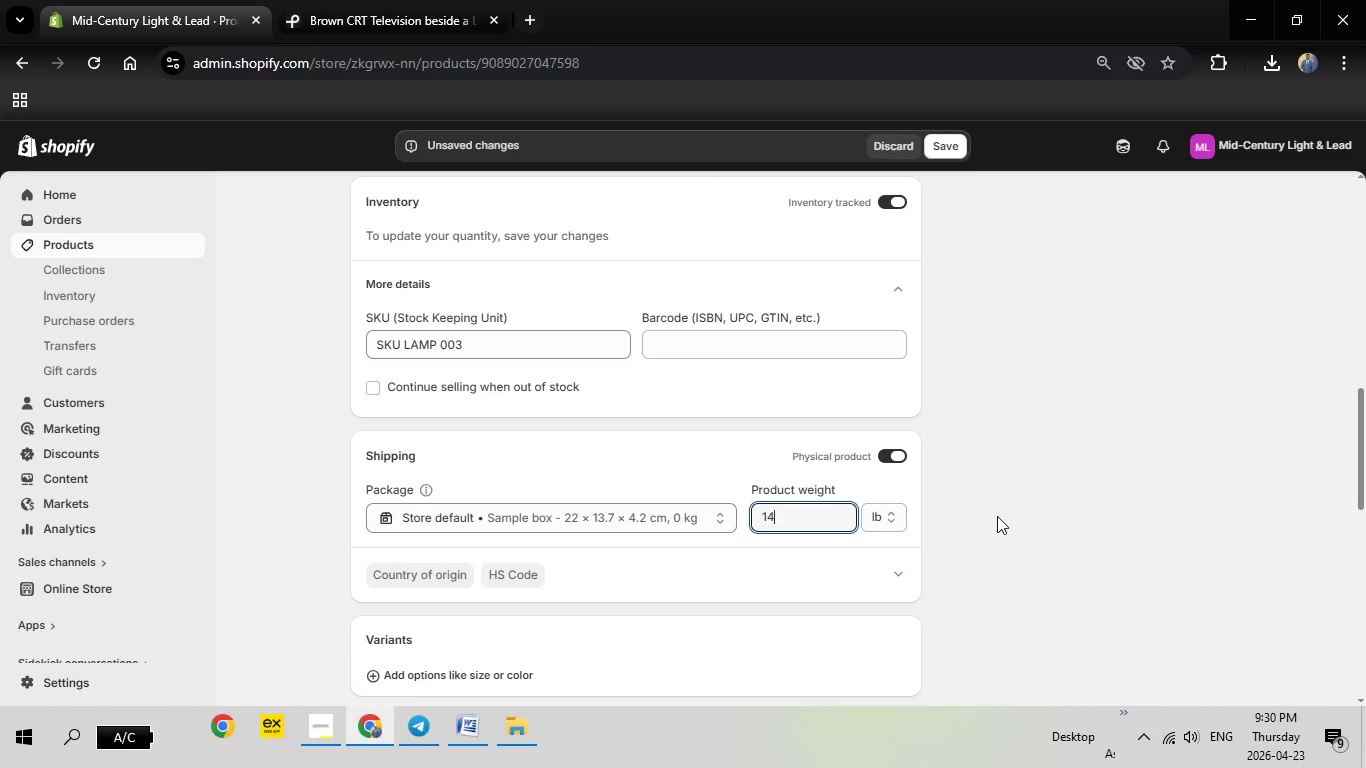 
left_click([997, 516])
 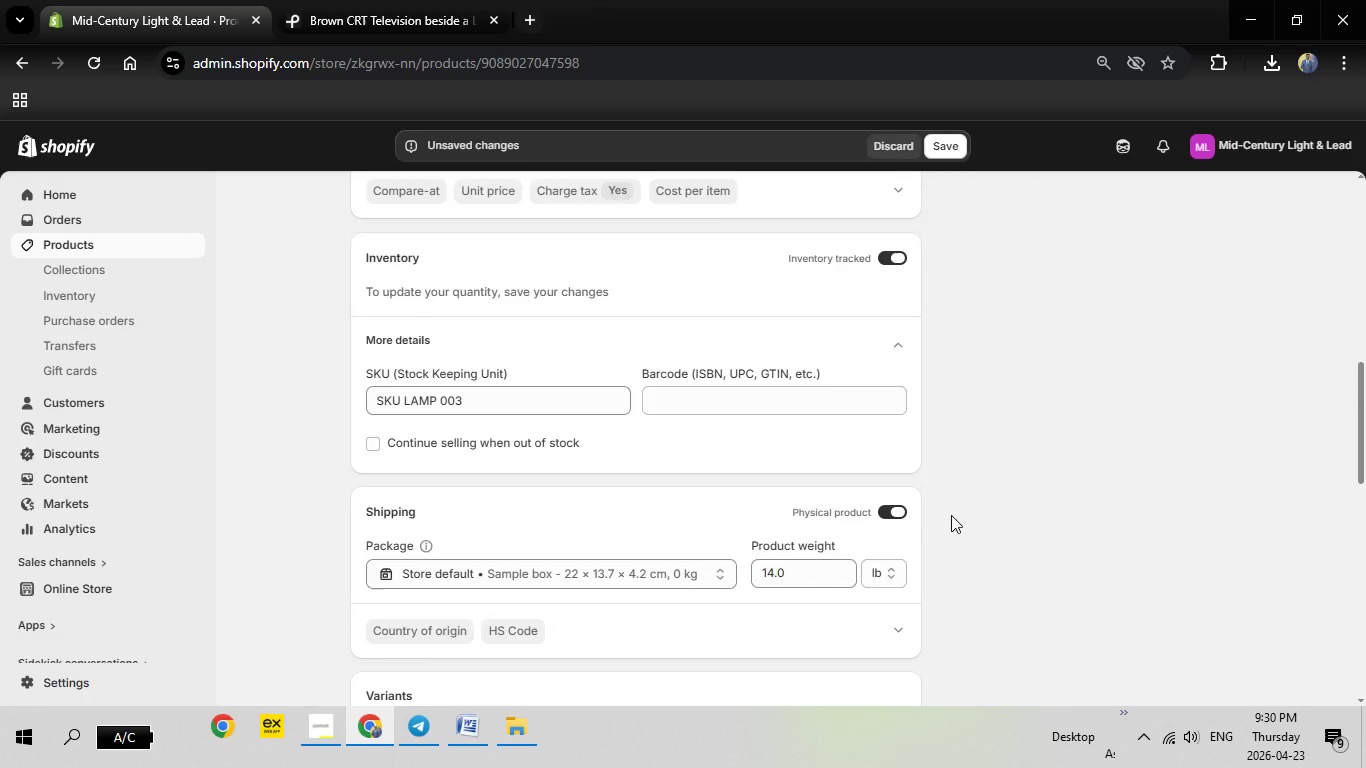 
scroll: coordinate [752, 477], scroll_direction: up, amount: 6.0
 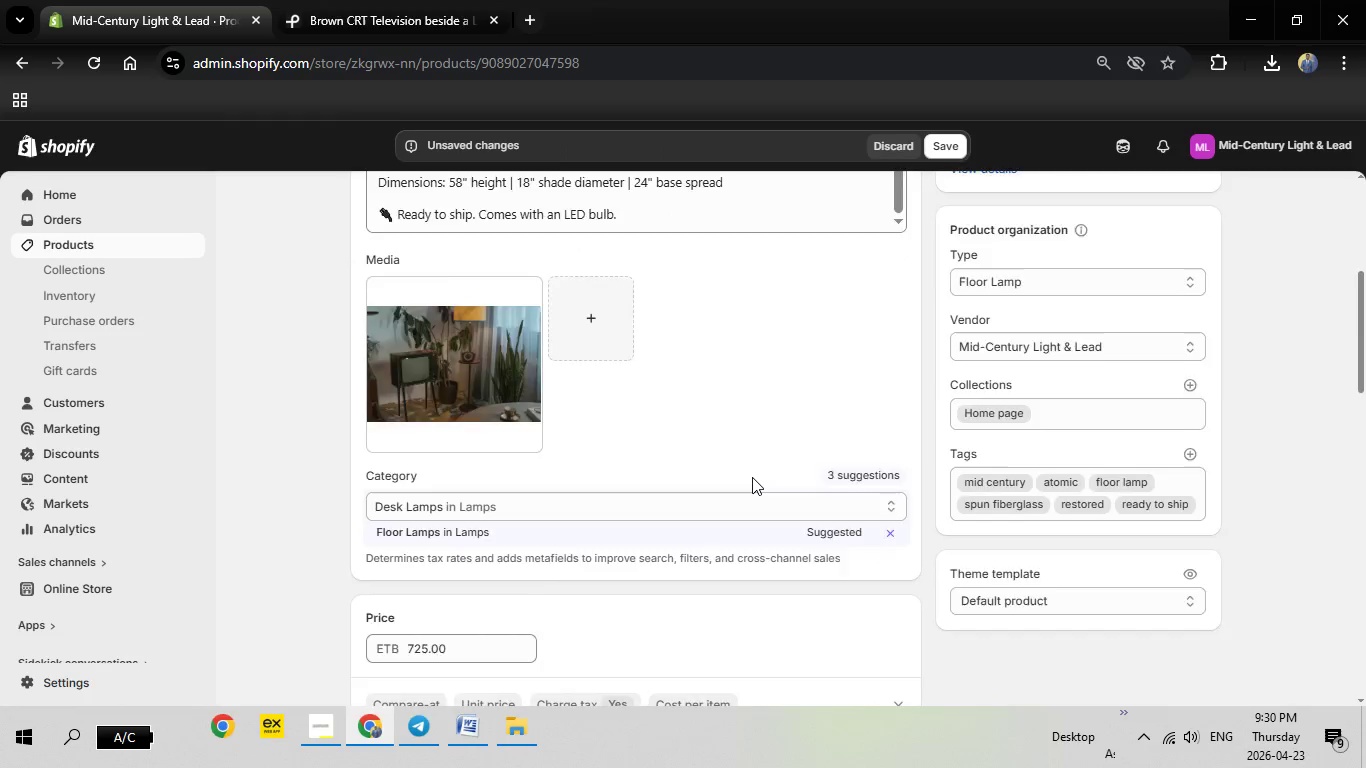 
scroll: coordinate [764, 479], scroll_direction: down, amount: 16.0
 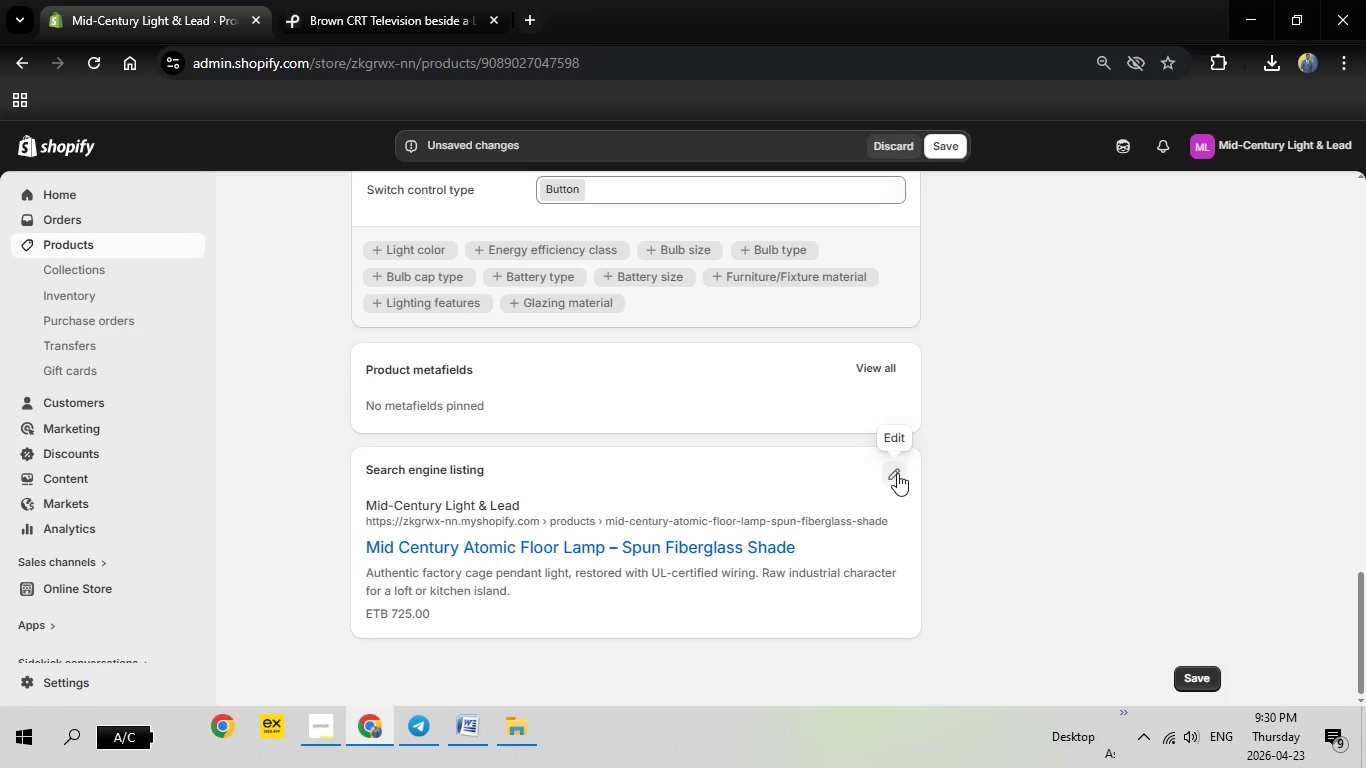 
left_click([897, 473])
 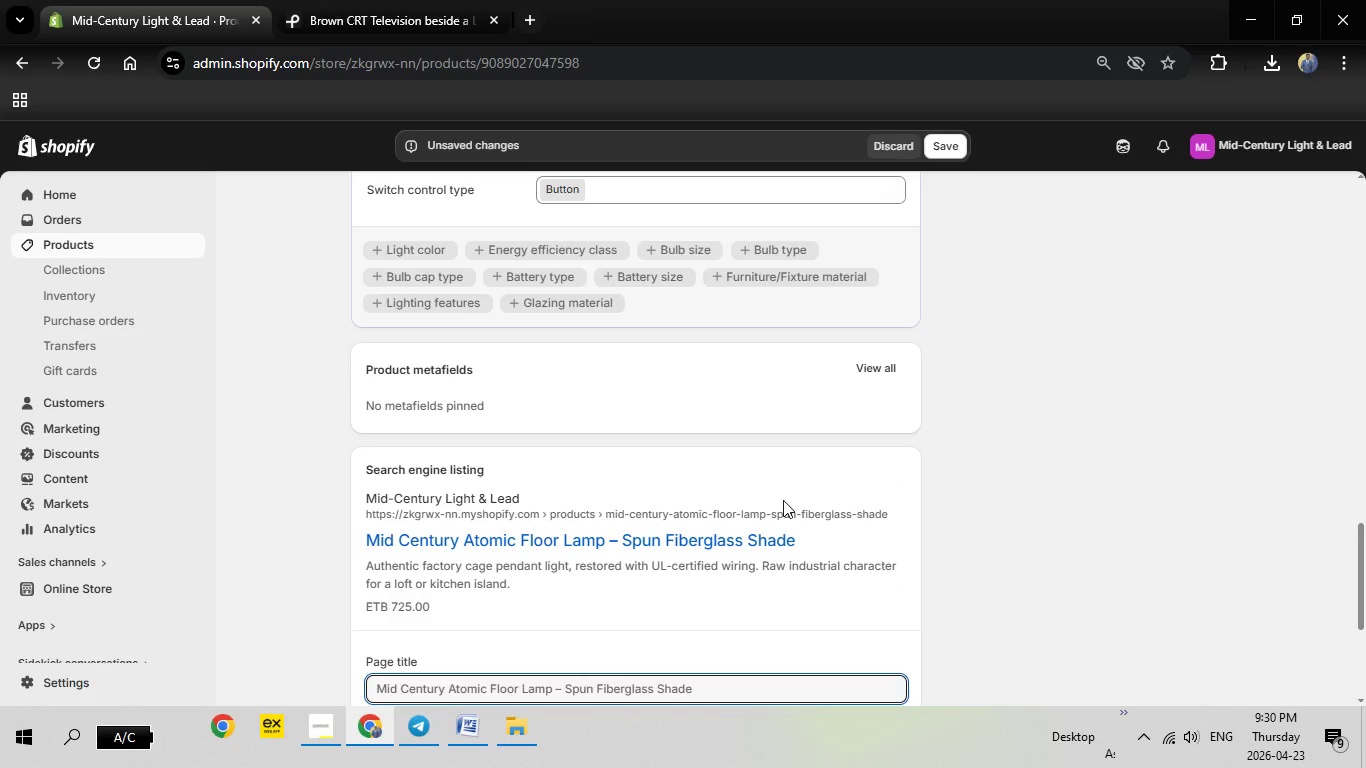 
scroll: coordinate [730, 589], scroll_direction: down, amount: 3.0
 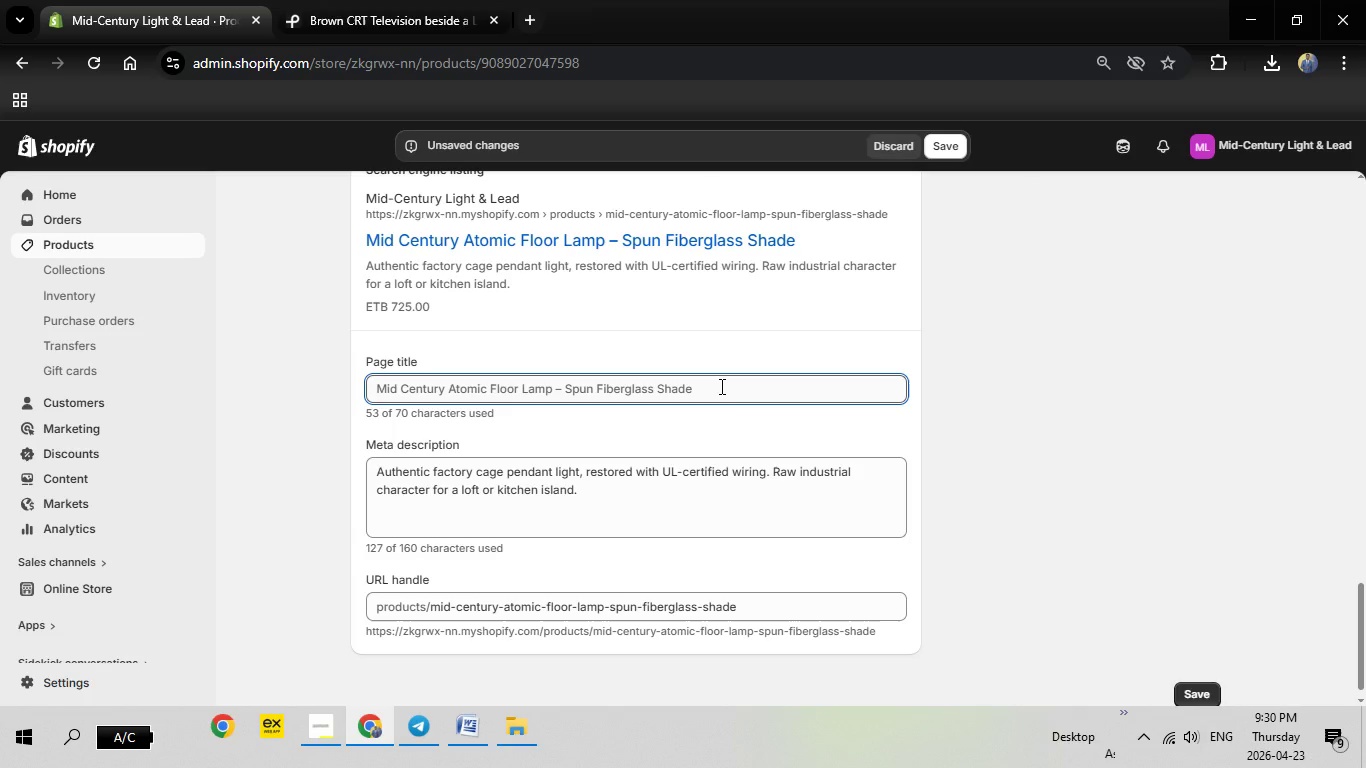 
wait(5.47)
 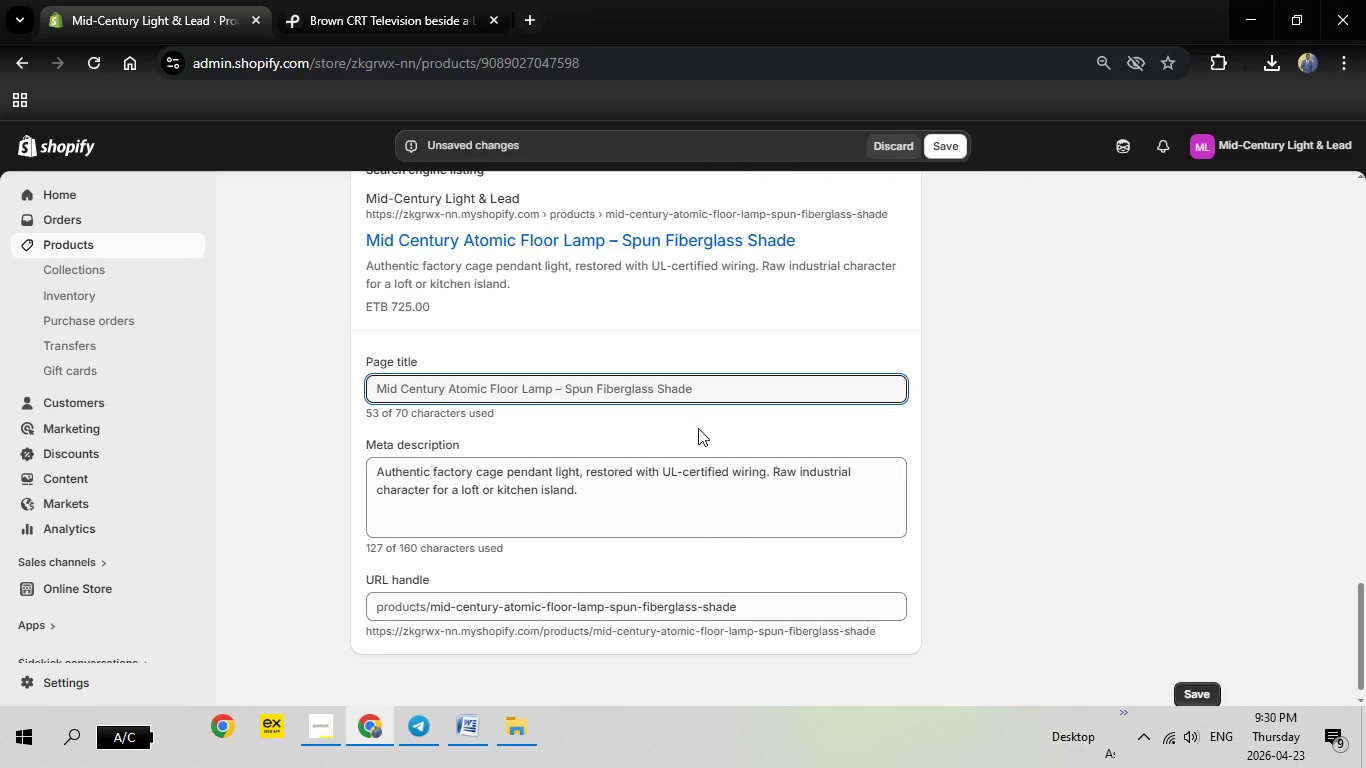 
left_click([720, 386])
 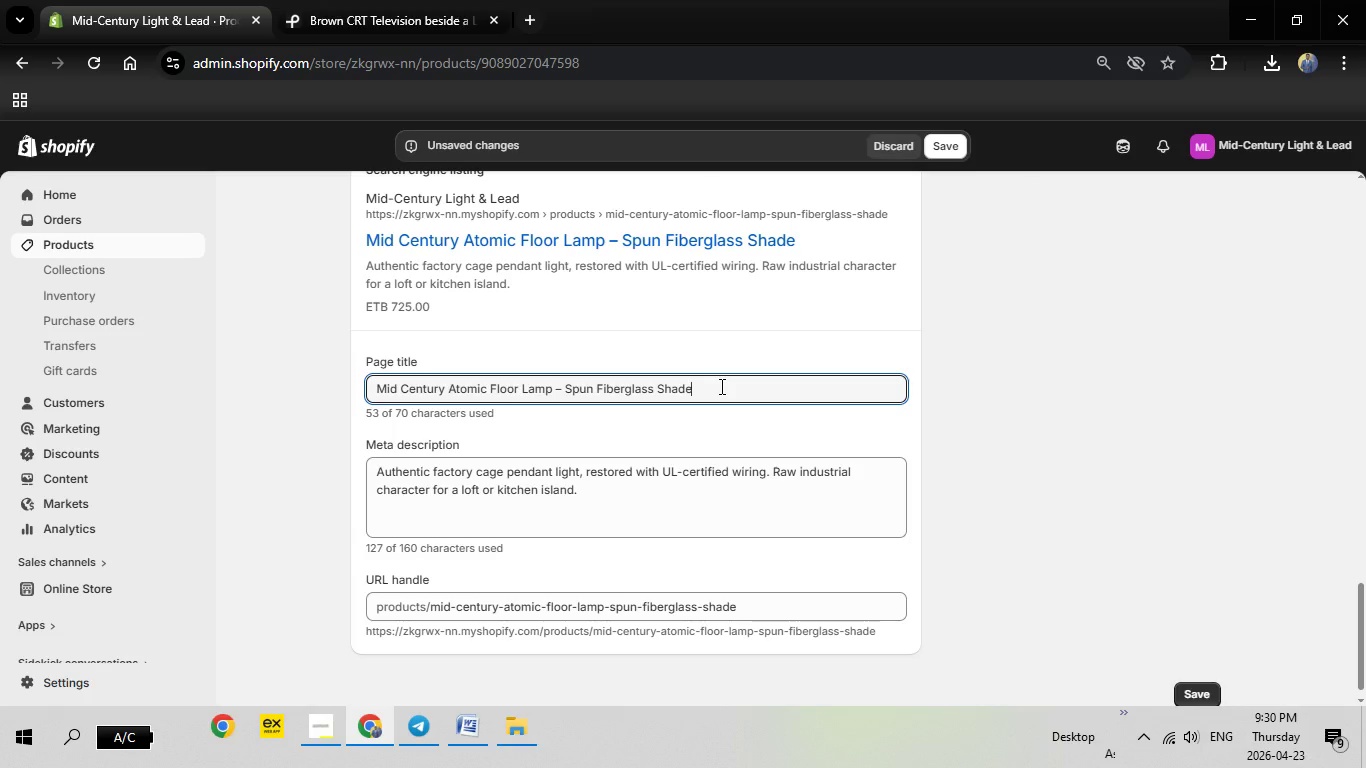 
key(Backspace)
key(Backspace)
key(Backspace)
key(Backspace)
key(Backspace)
type(& Brass)
 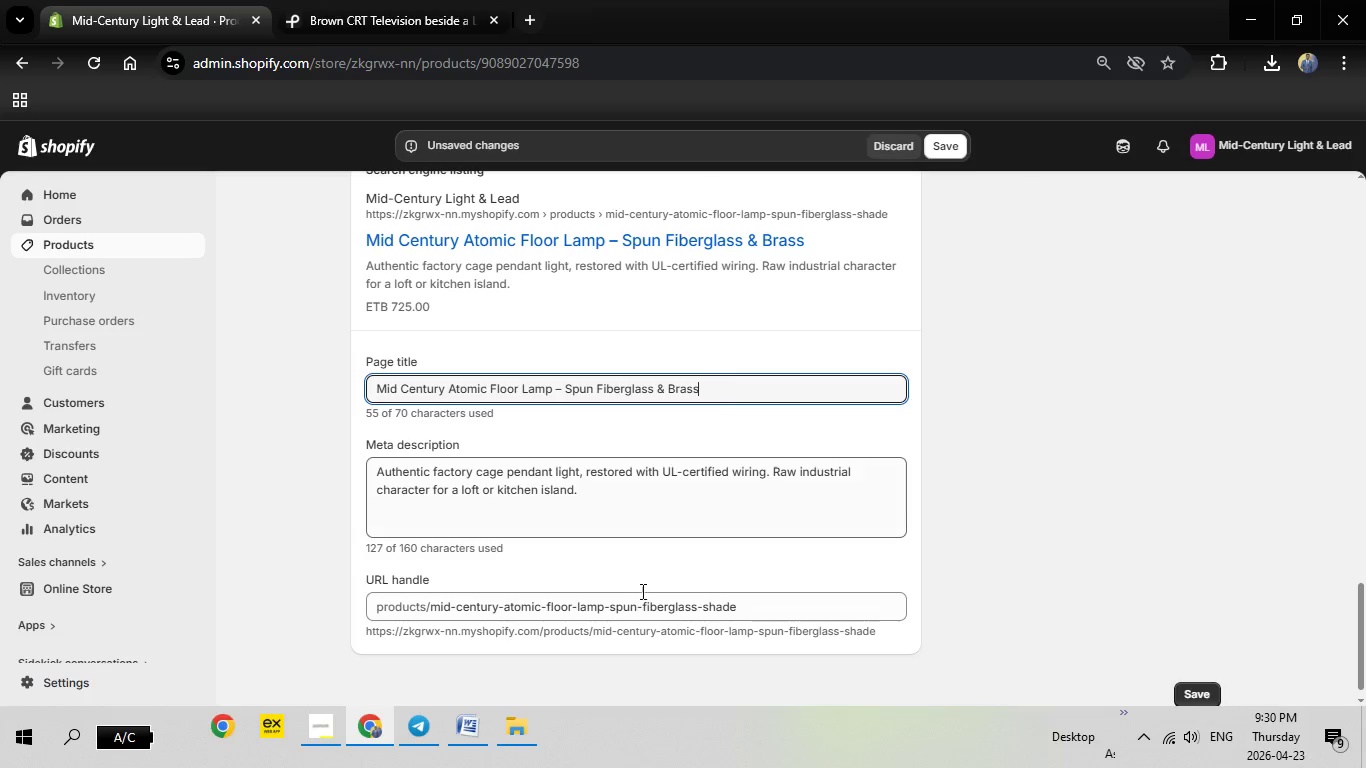 
left_click([477, 726])
 